 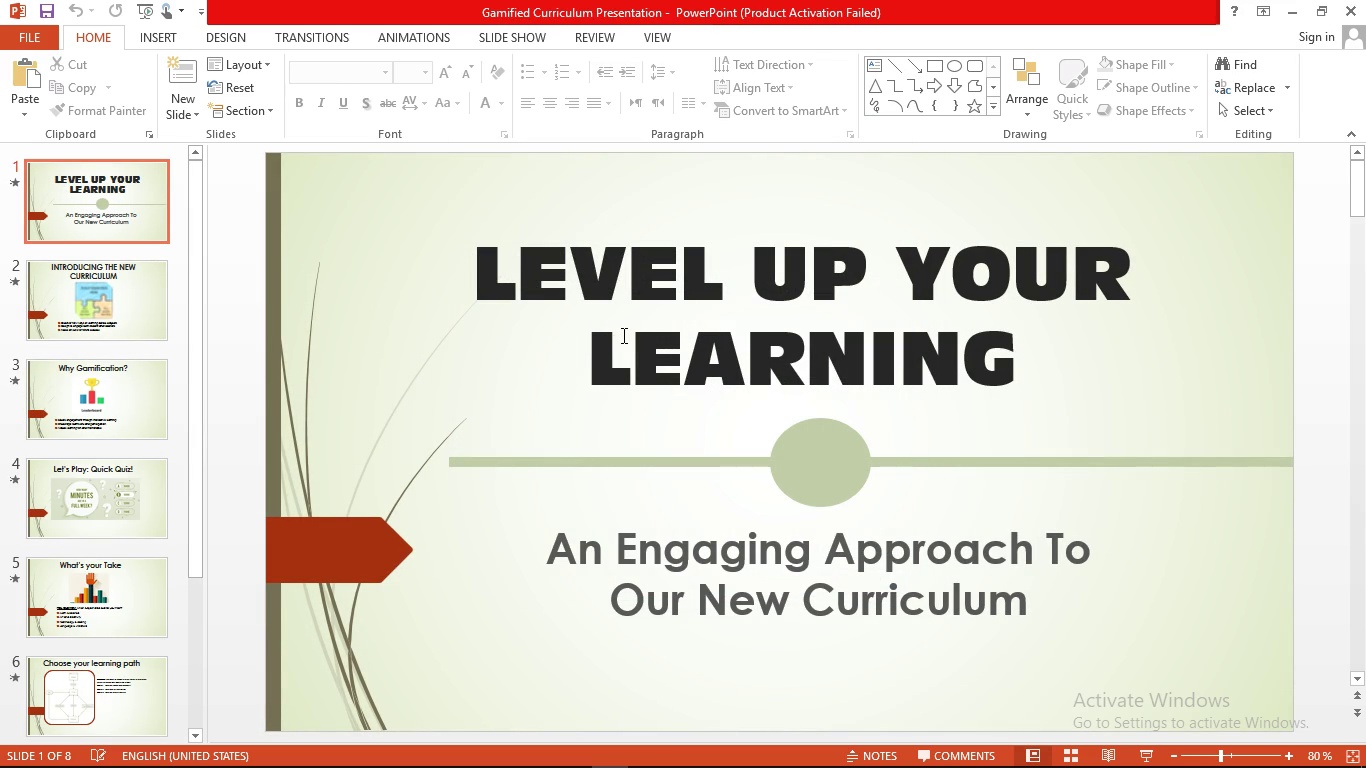 
left_click([518, 39])
 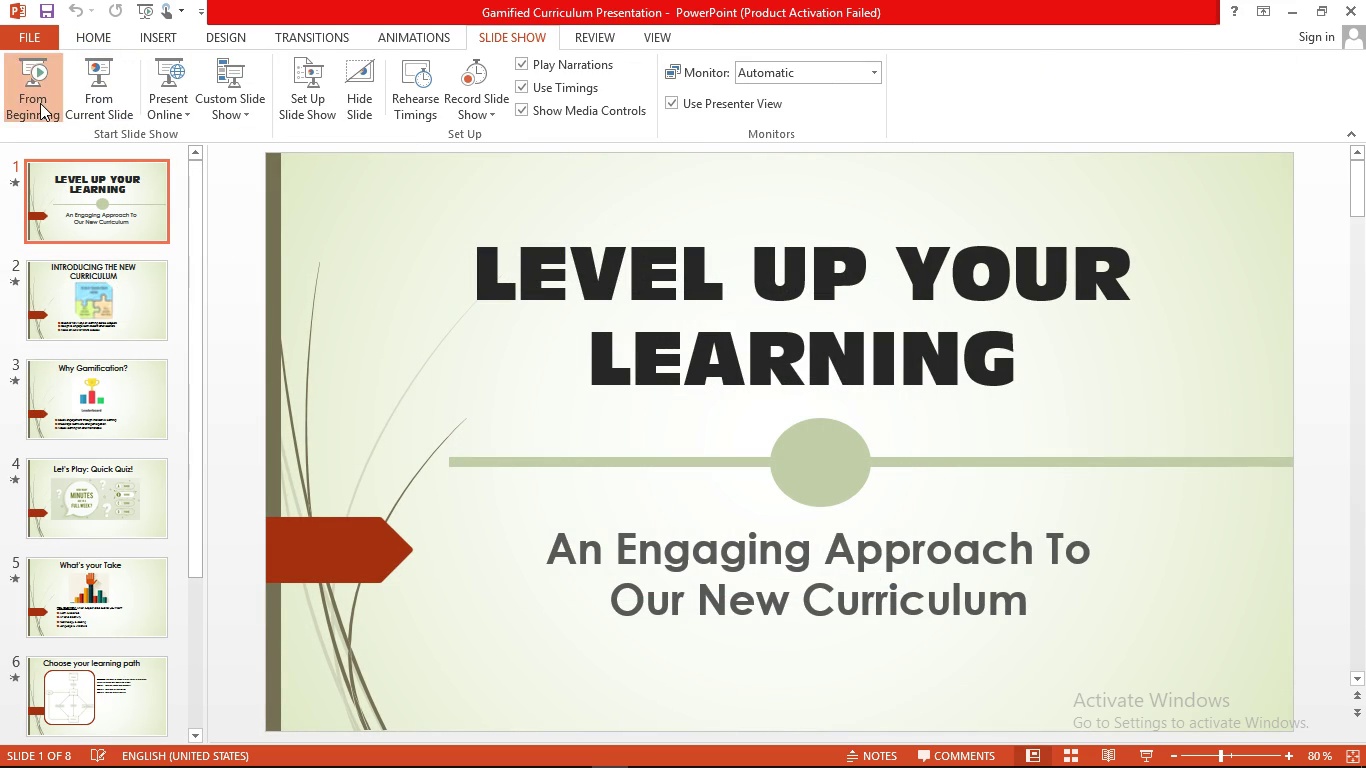 
left_click([40, 103])
 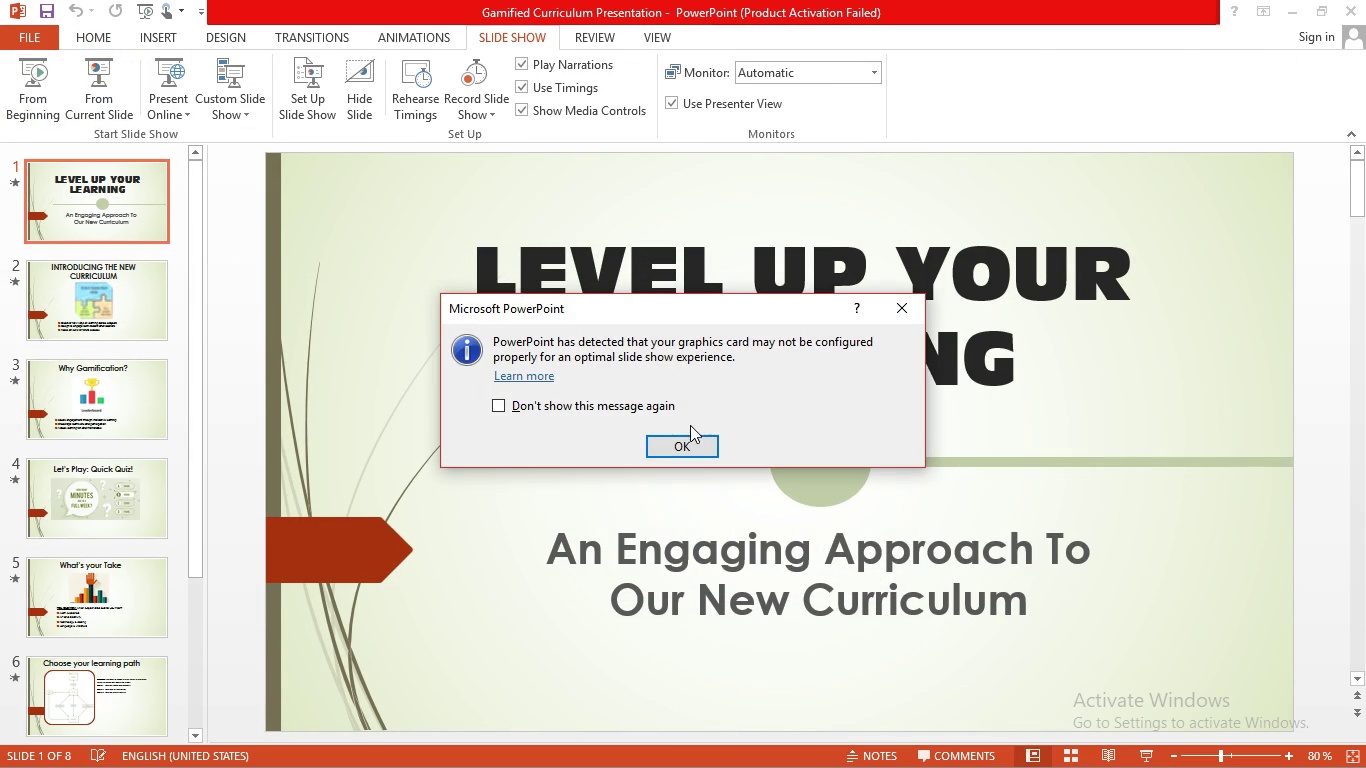 
left_click([689, 442])
 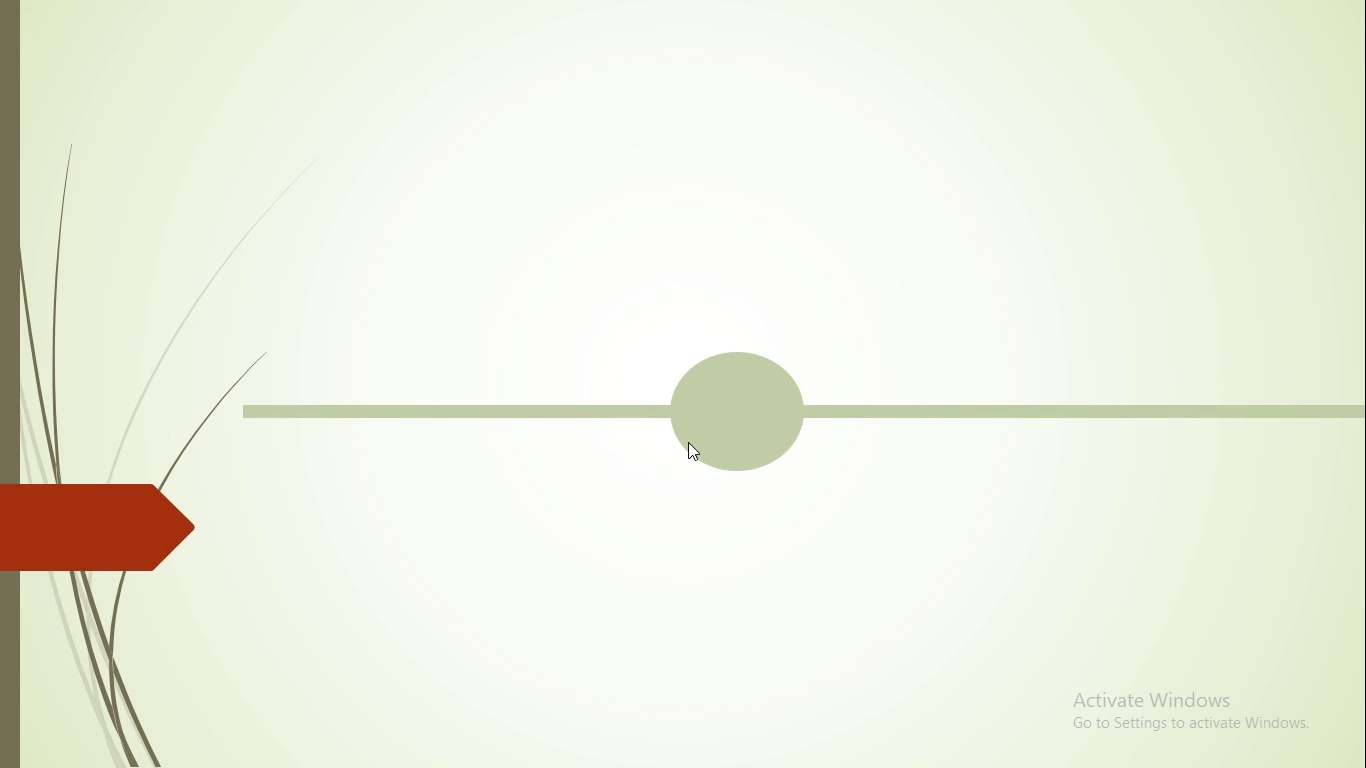 
wait(10.92)
 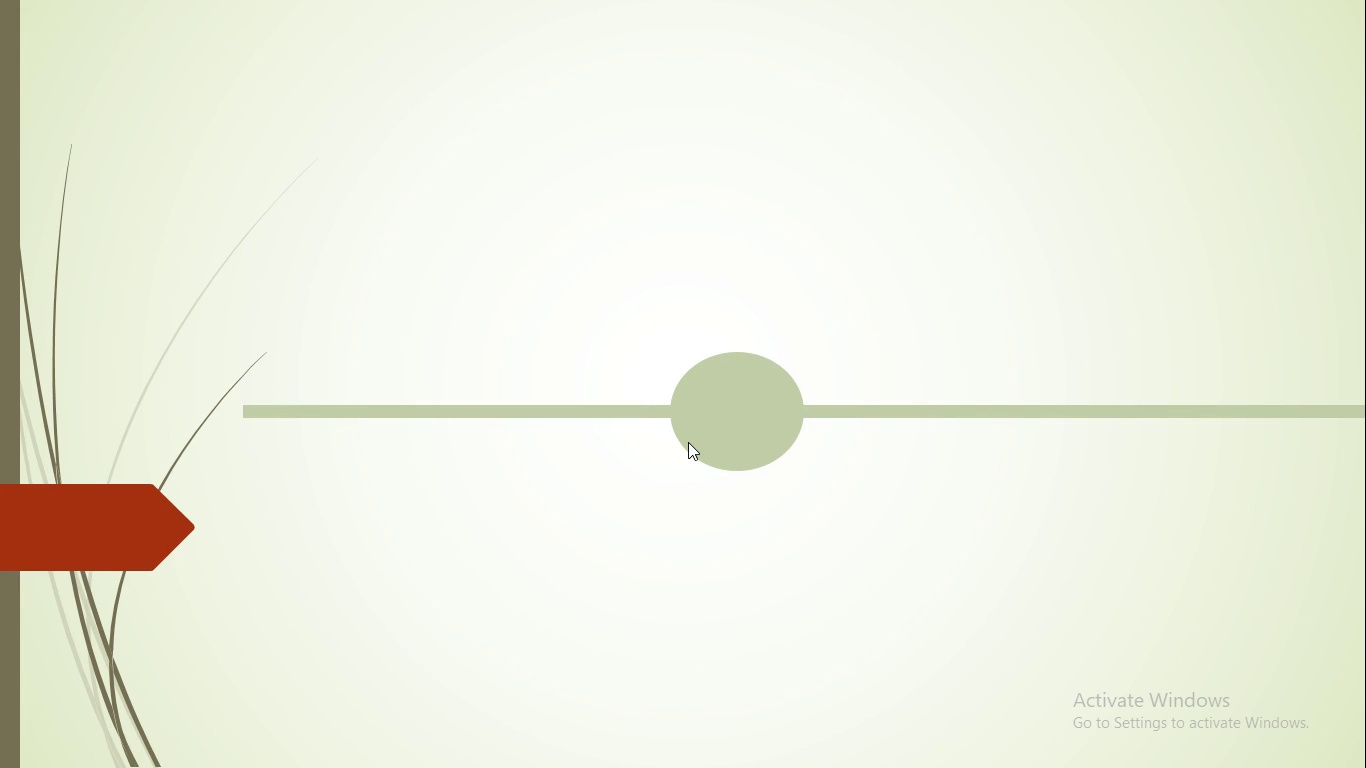 
left_click([688, 442])
 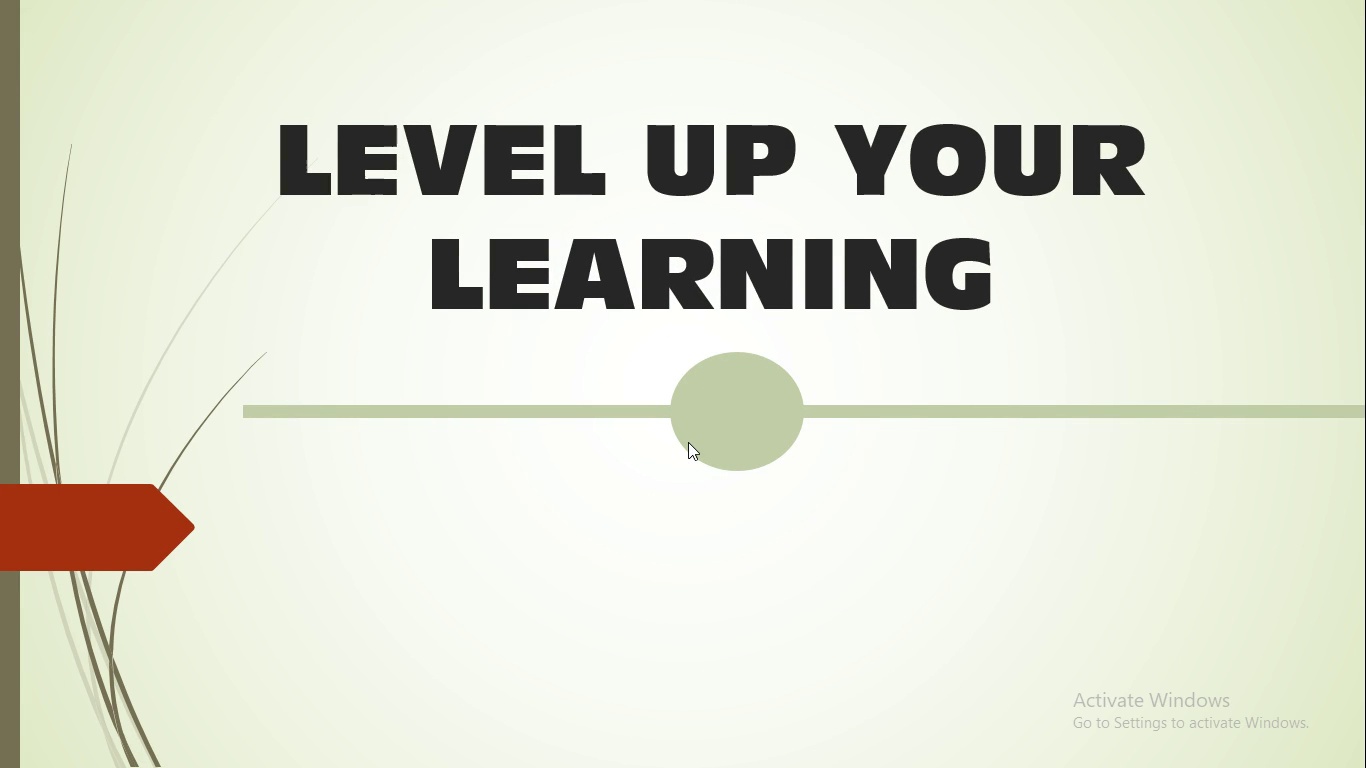 
left_click([688, 442])
 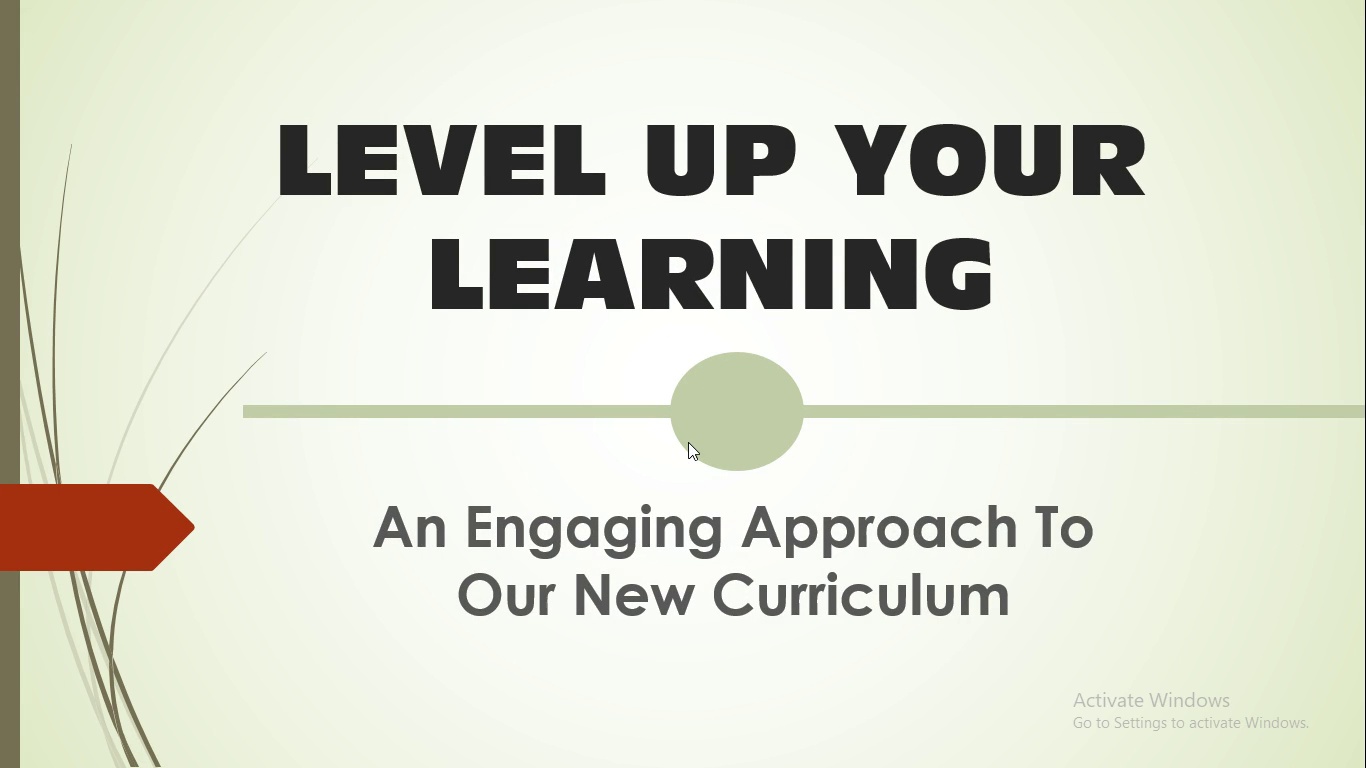 
left_click([688, 442])
 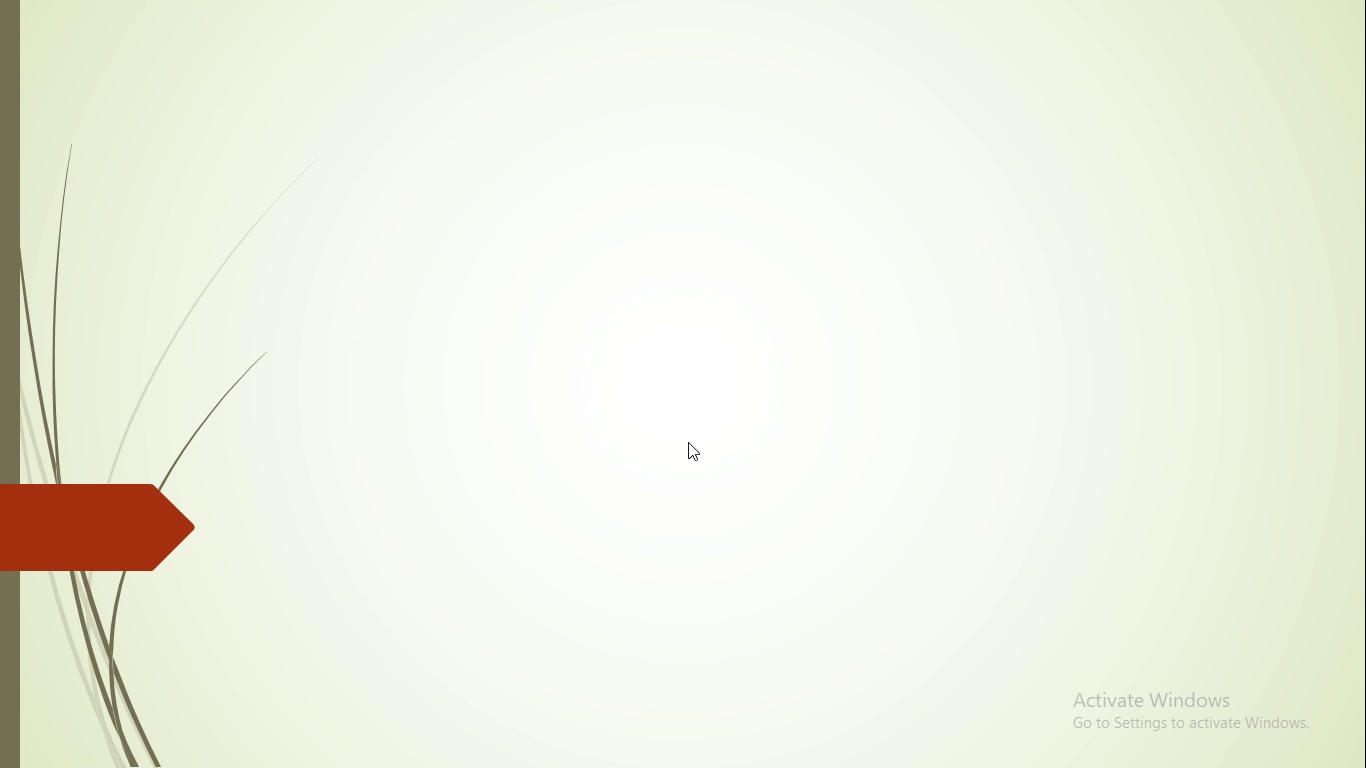 
wait(20.43)
 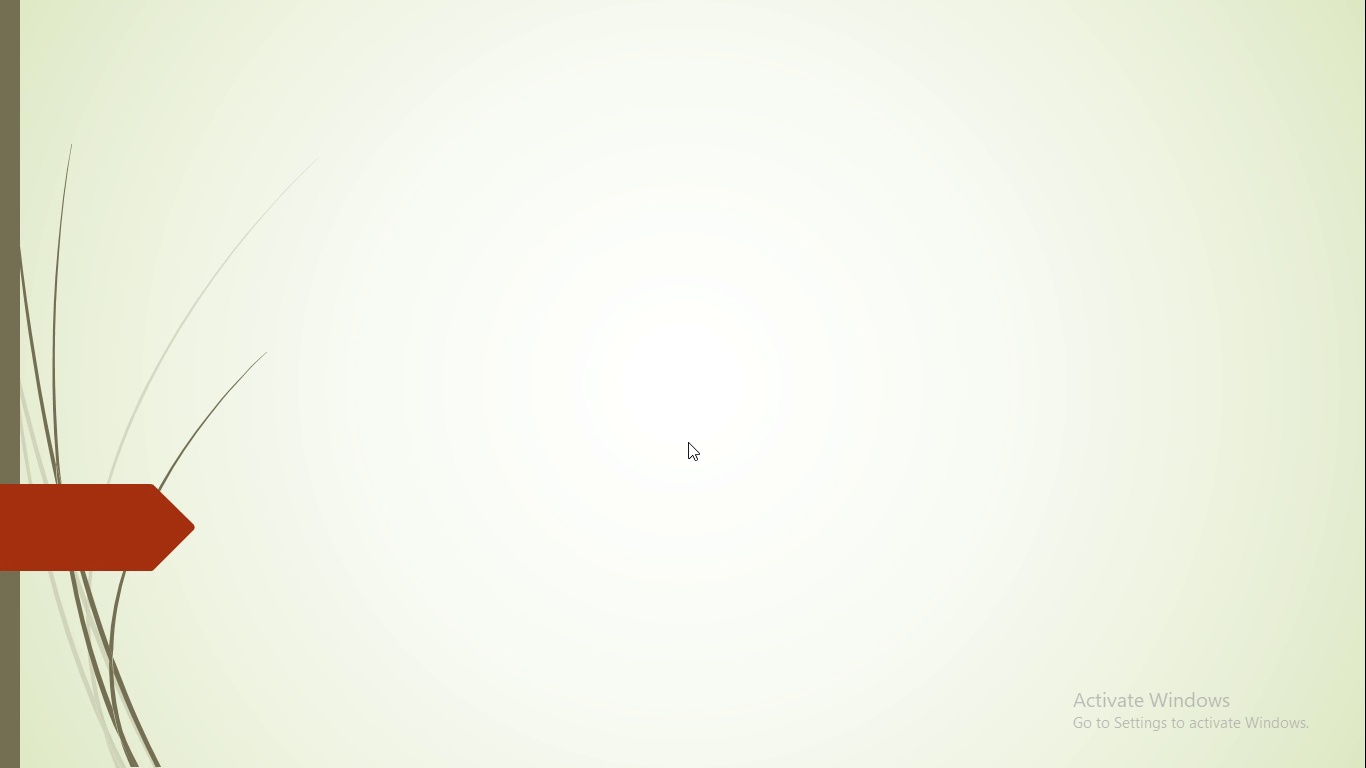 
left_click([688, 442])
 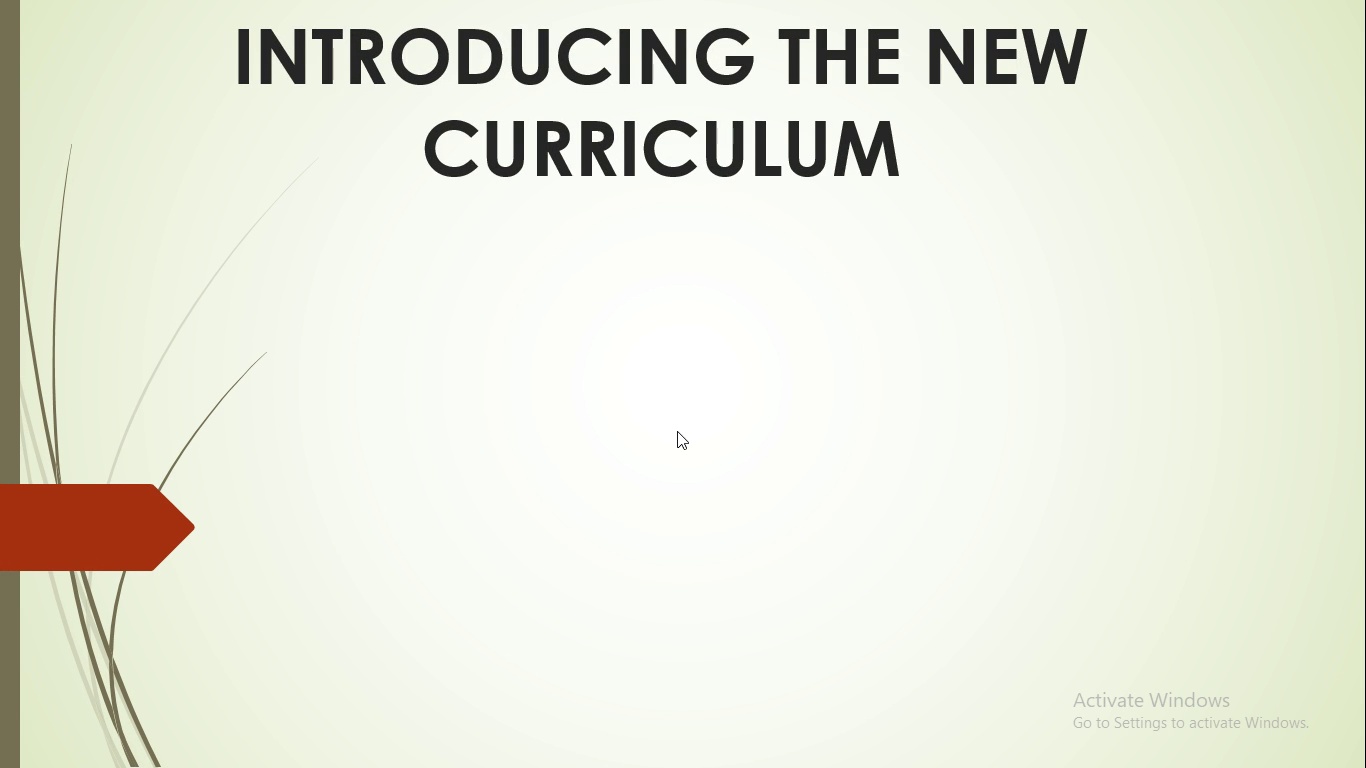 
wait(9.84)
 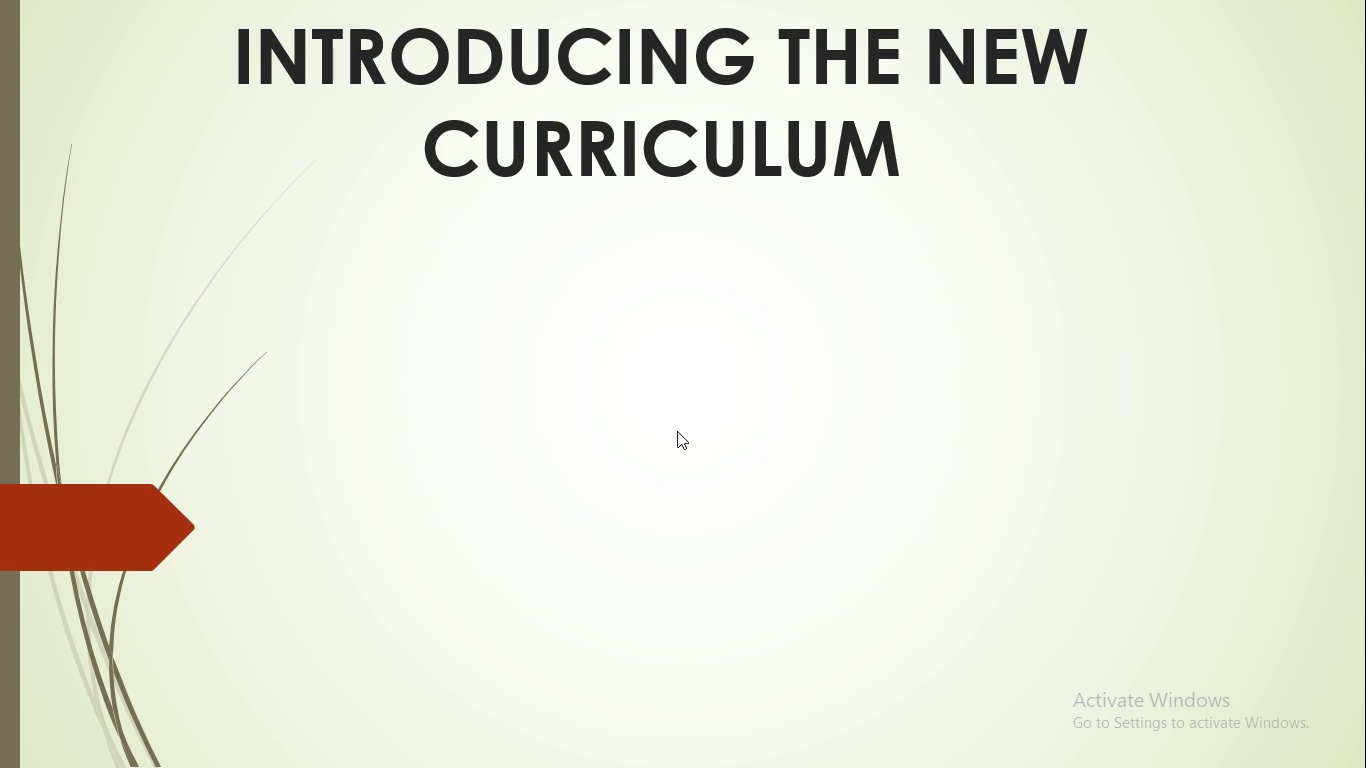 
left_click([660, 521])
 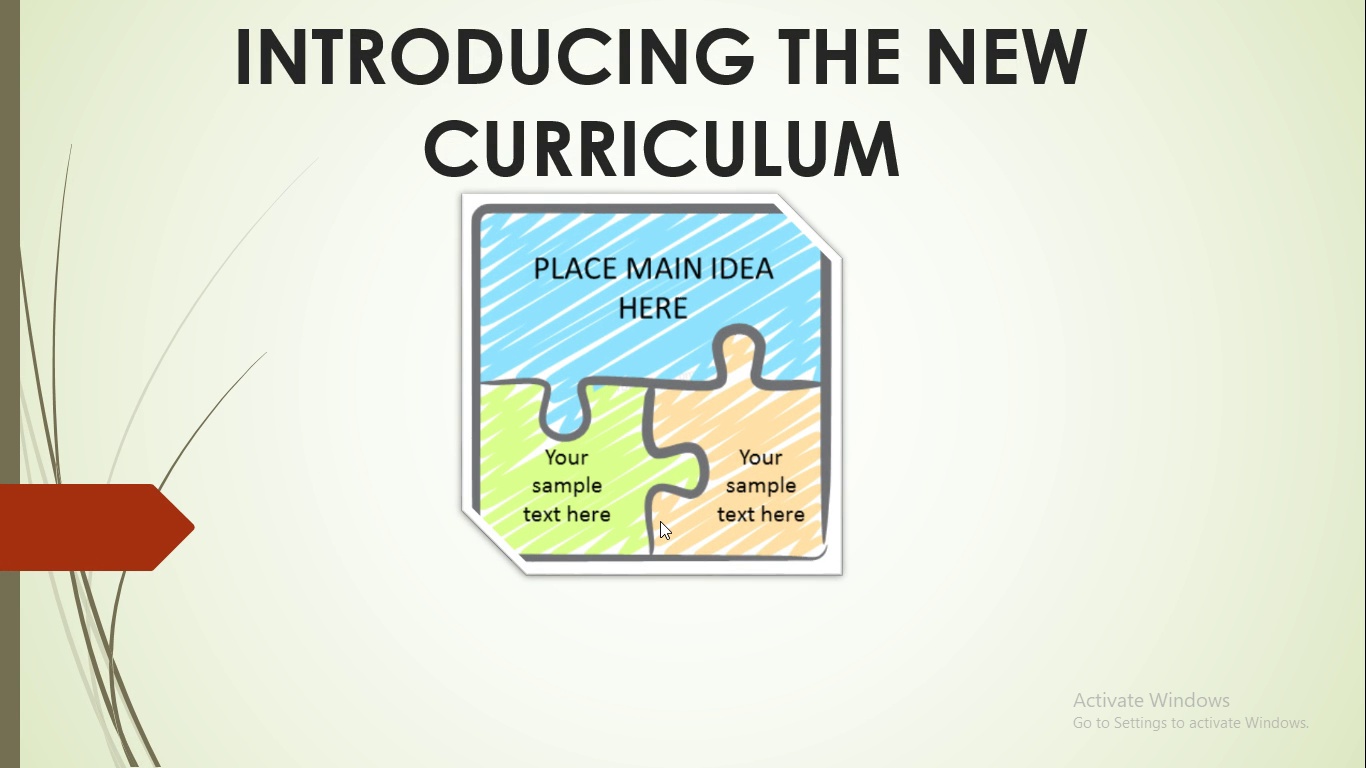 
wait(10.14)
 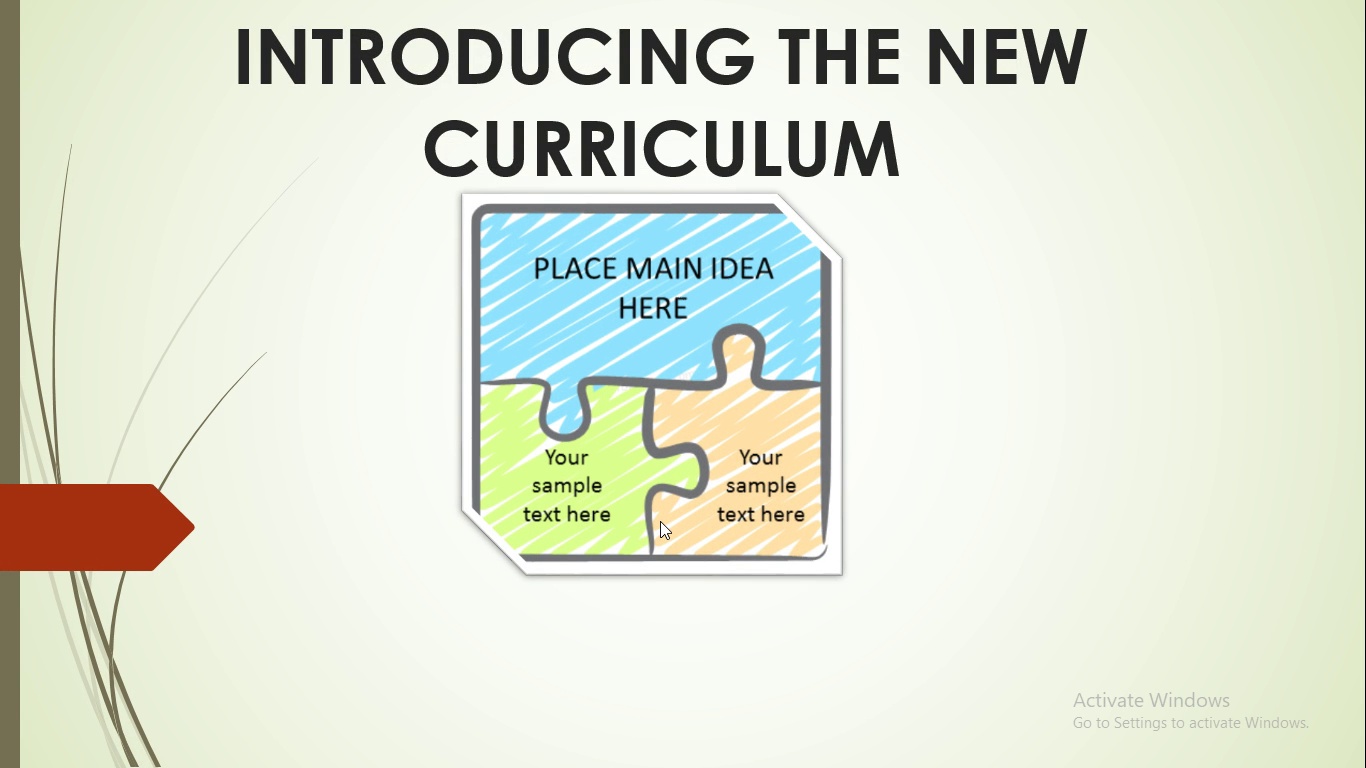 
left_click([660, 521])
 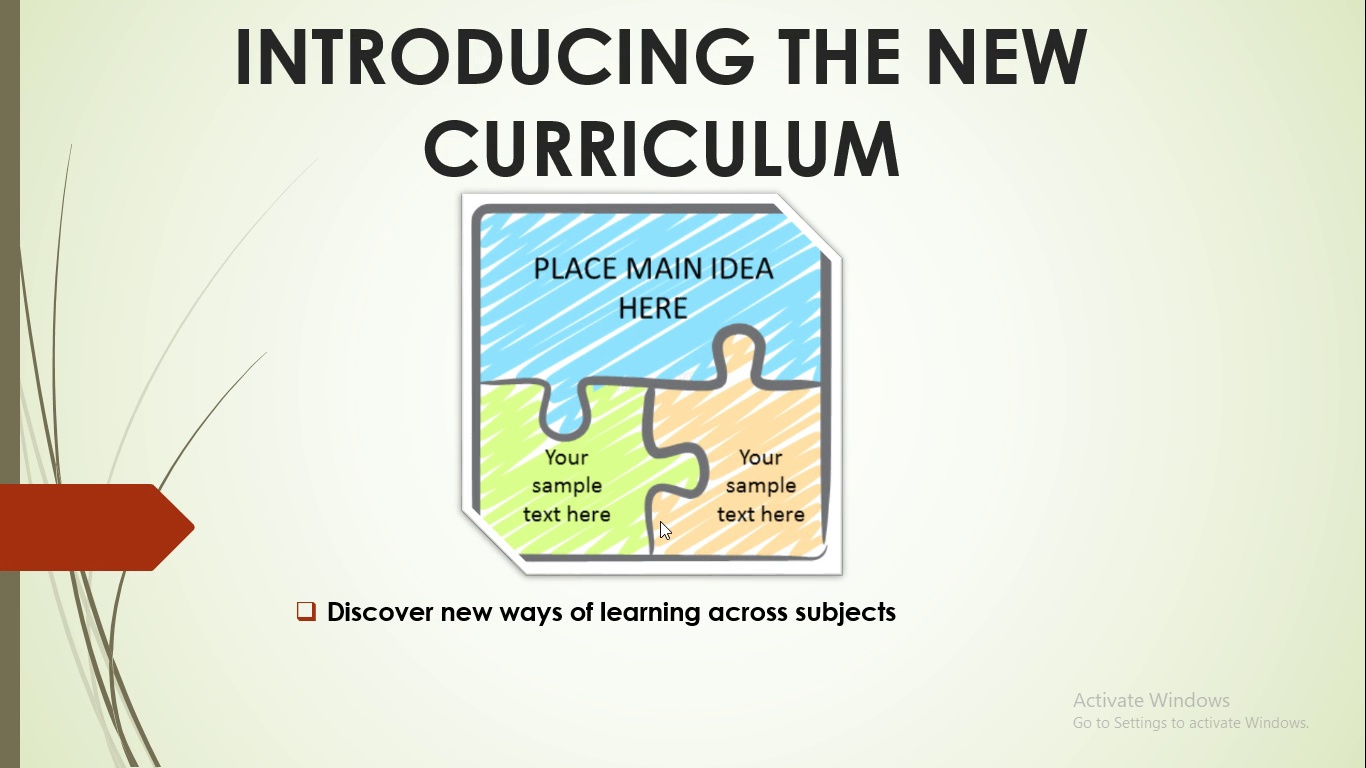 
wait(11.56)
 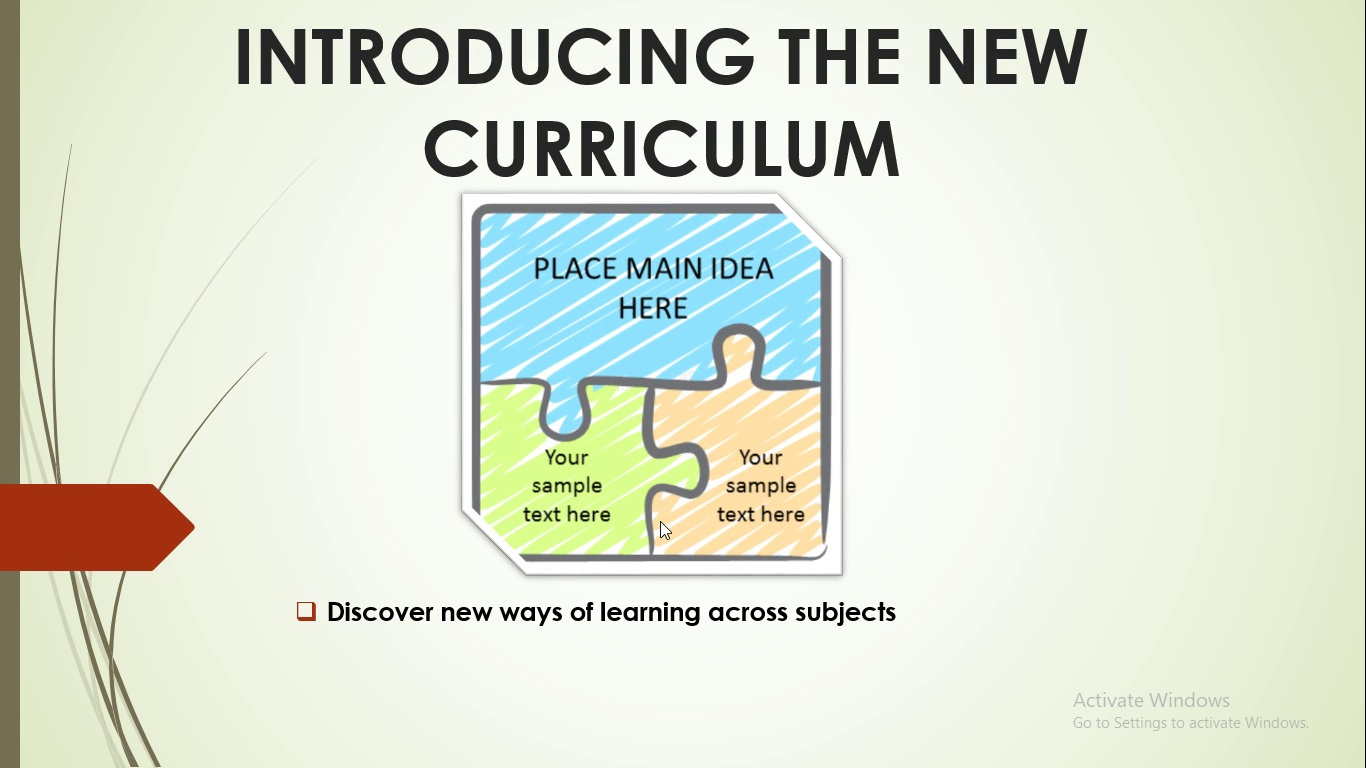 
left_click([660, 521])
 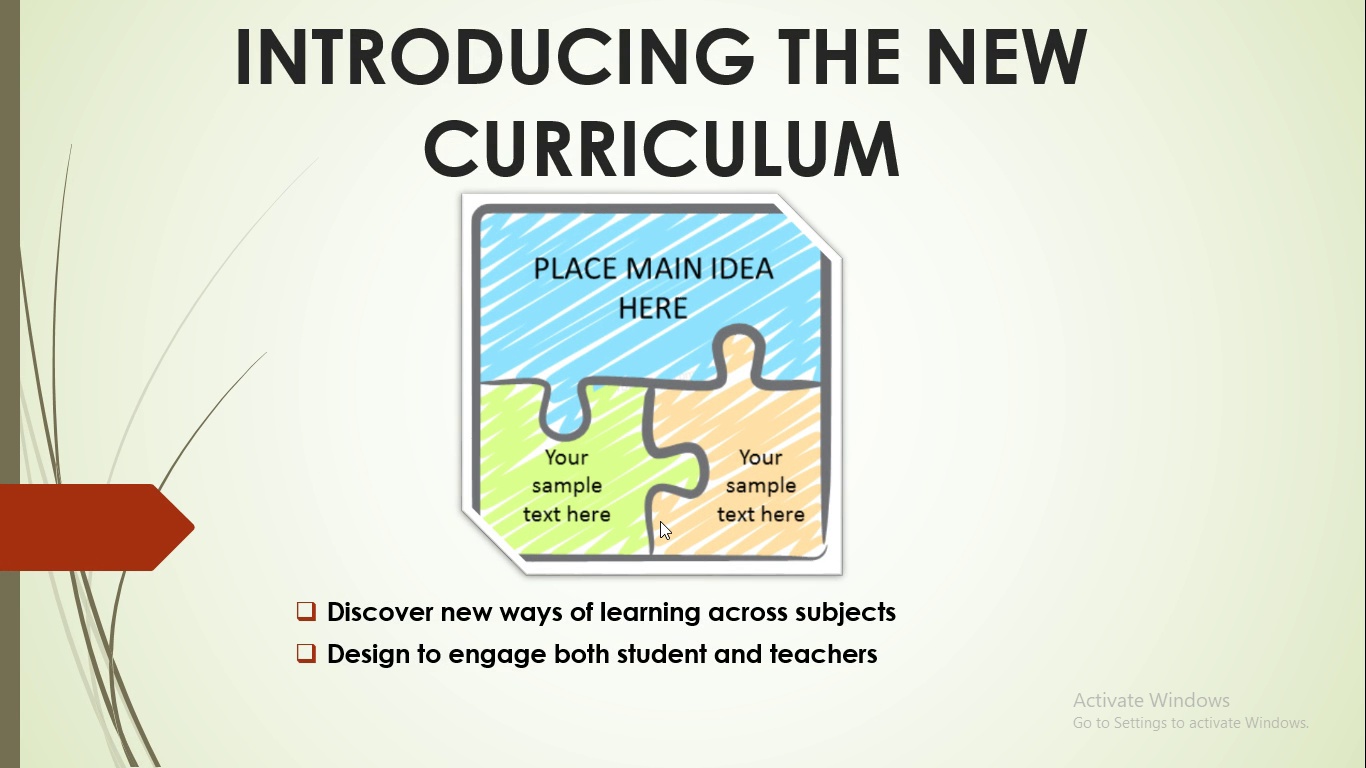 
wait(9.37)
 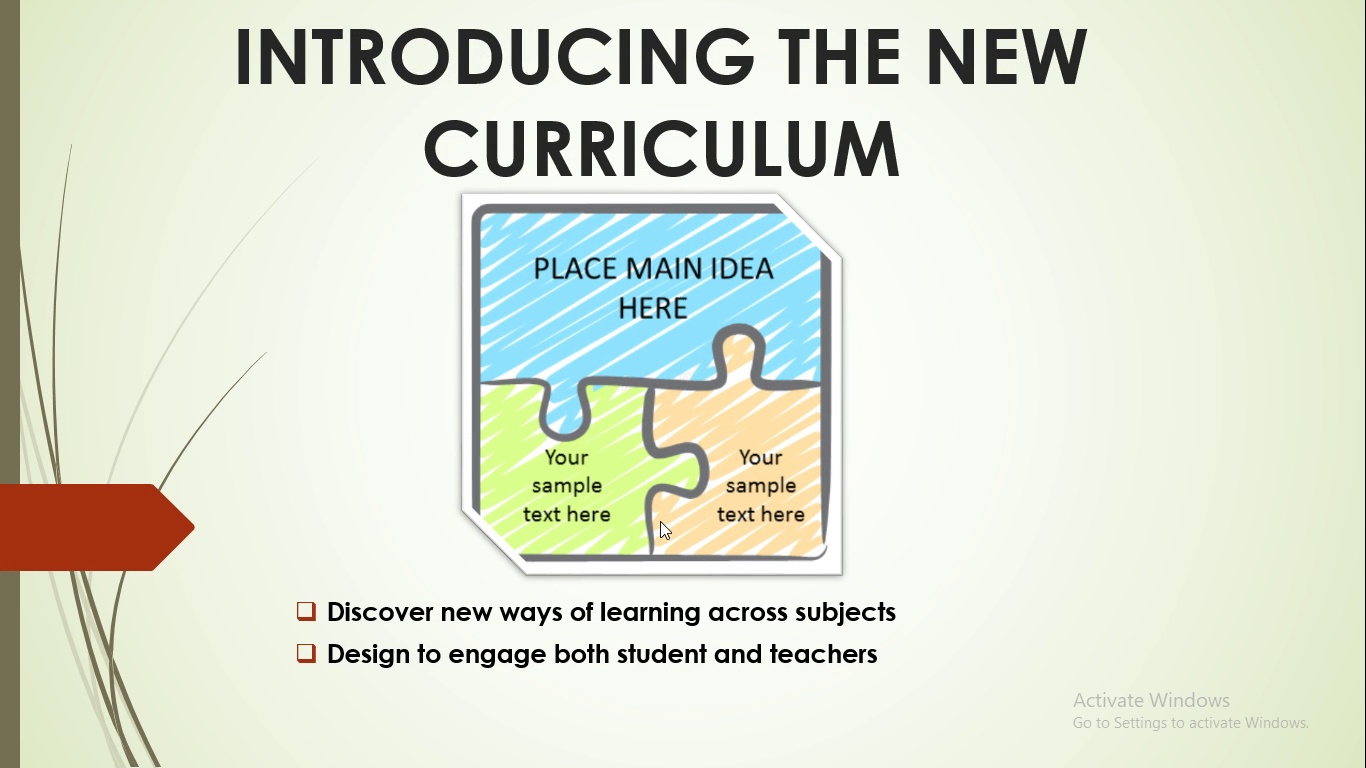 
left_click([660, 521])
 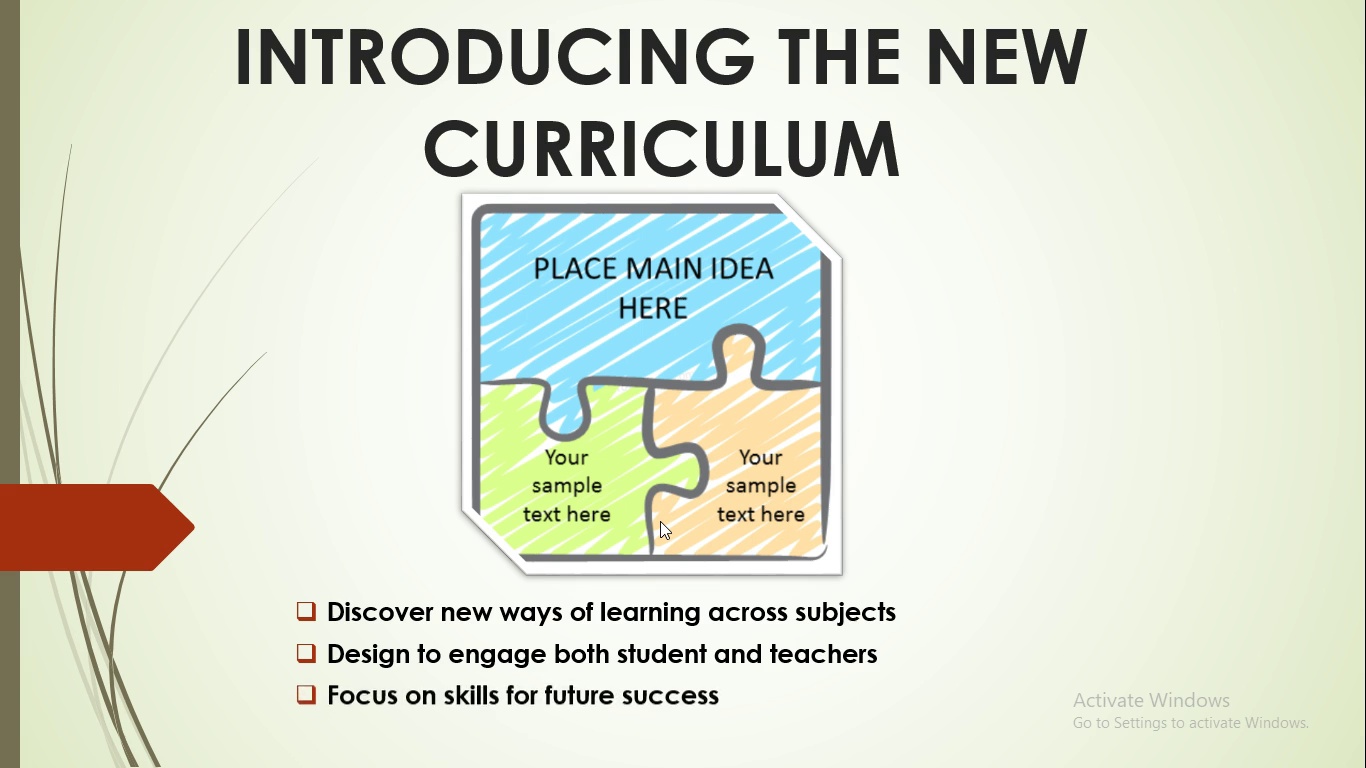 
left_click([660, 521])
 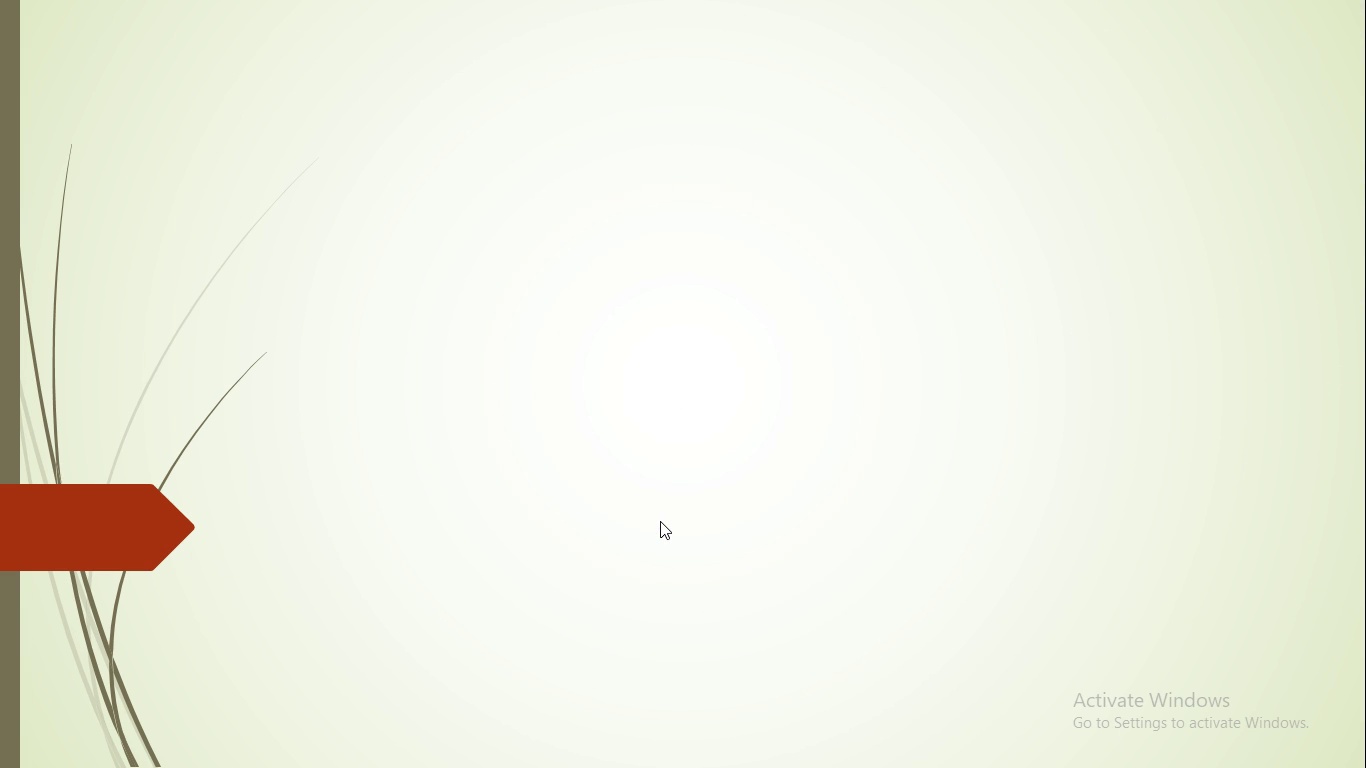 
wait(6.74)
 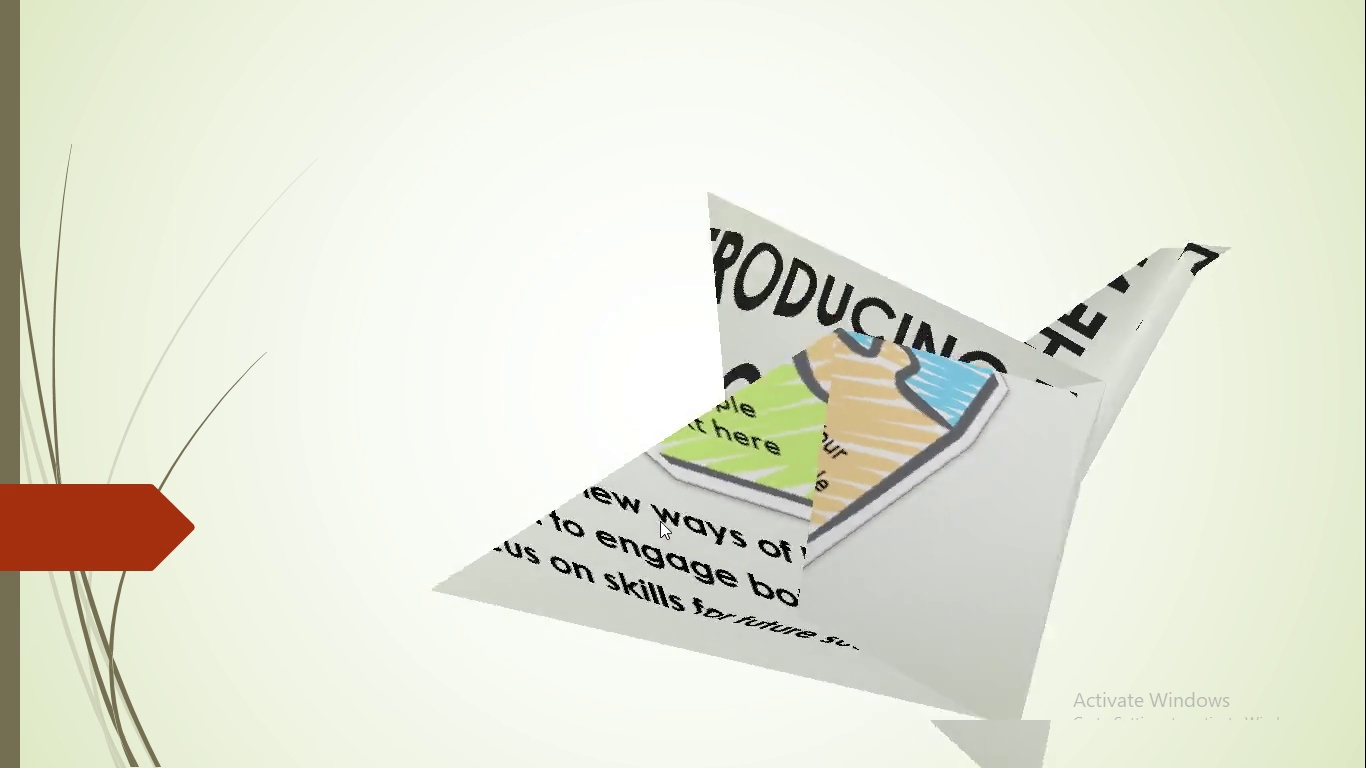 
left_click([660, 521])
 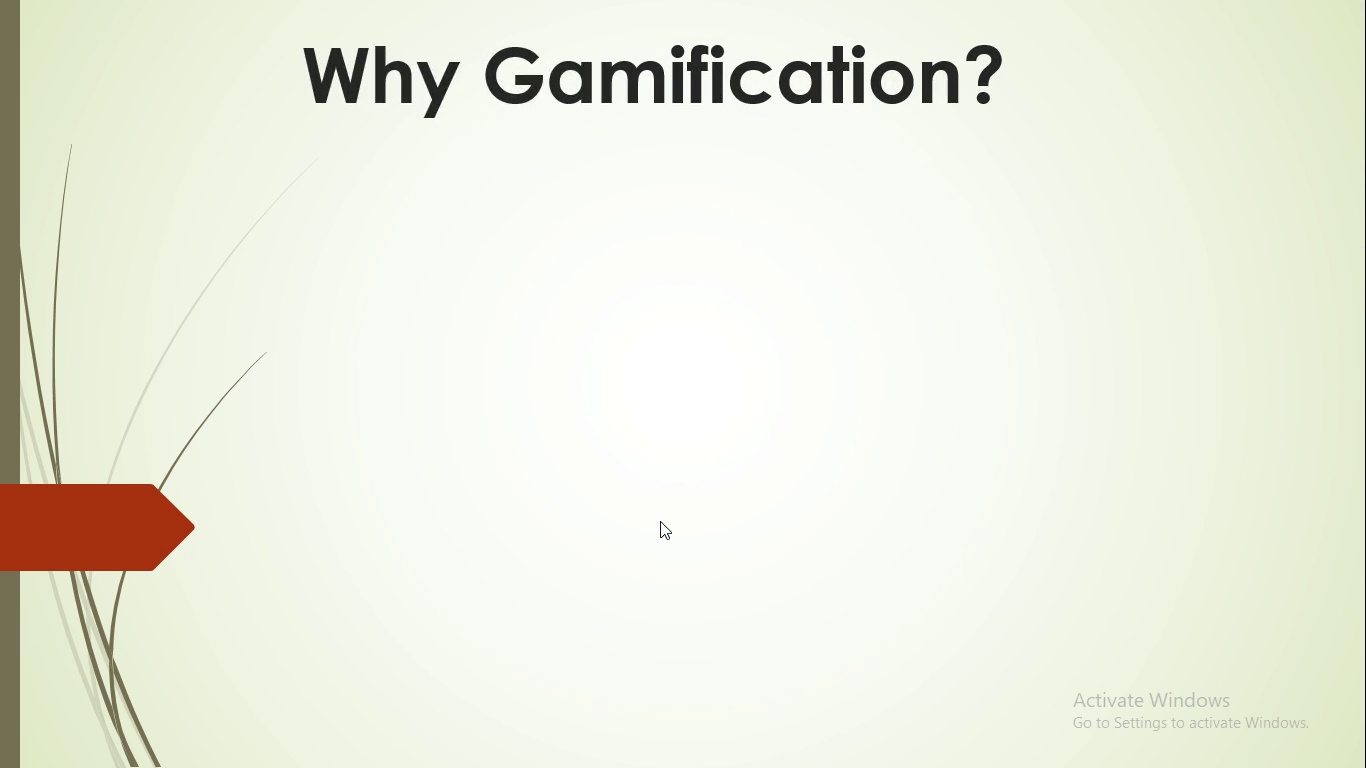 
left_click([660, 521])
 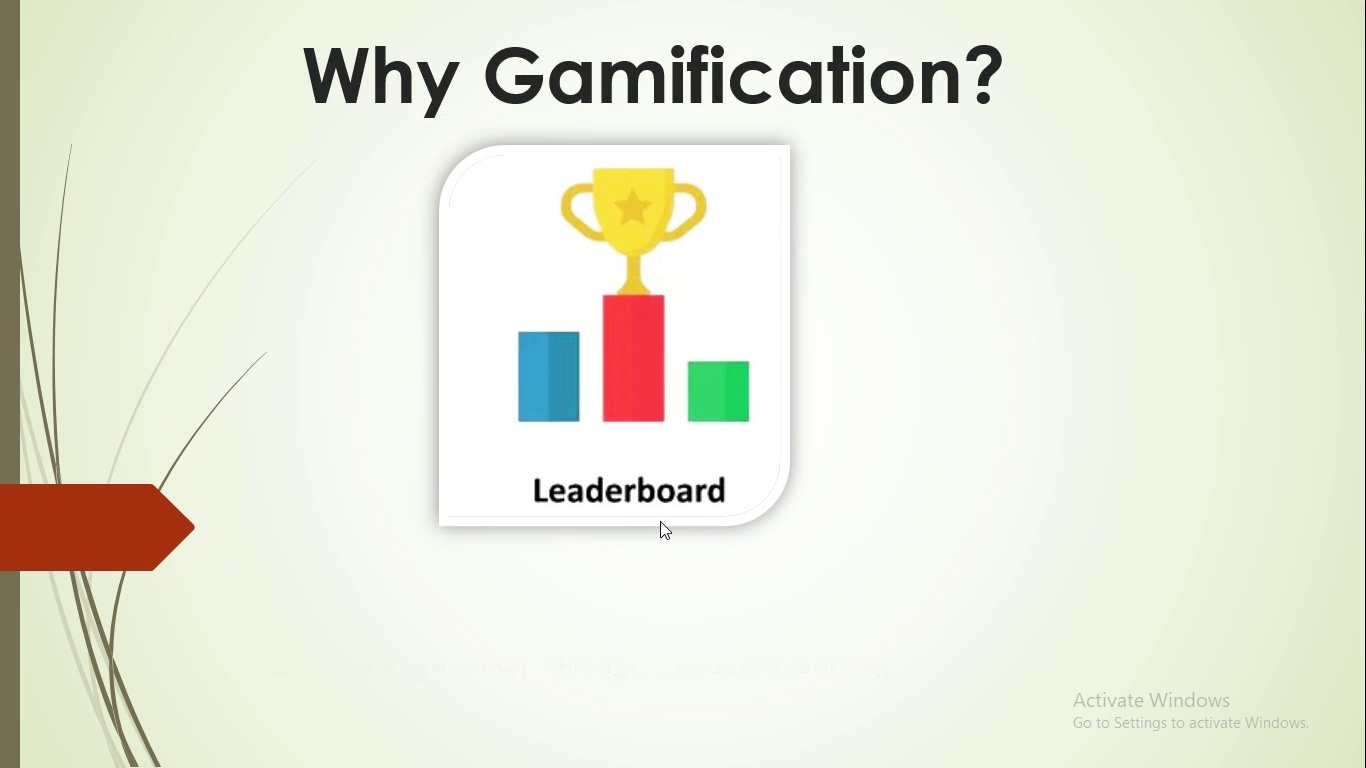 
left_click([660, 521])
 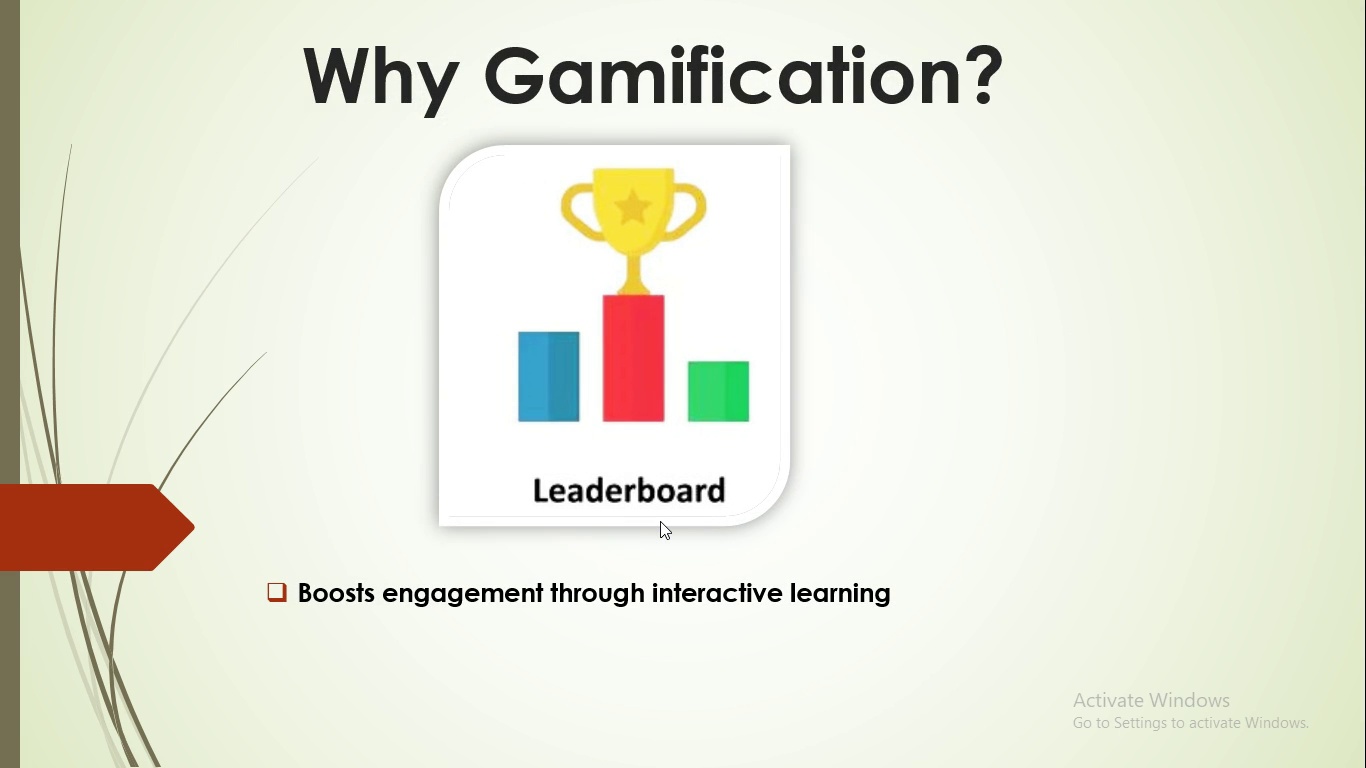 
left_click([660, 521])
 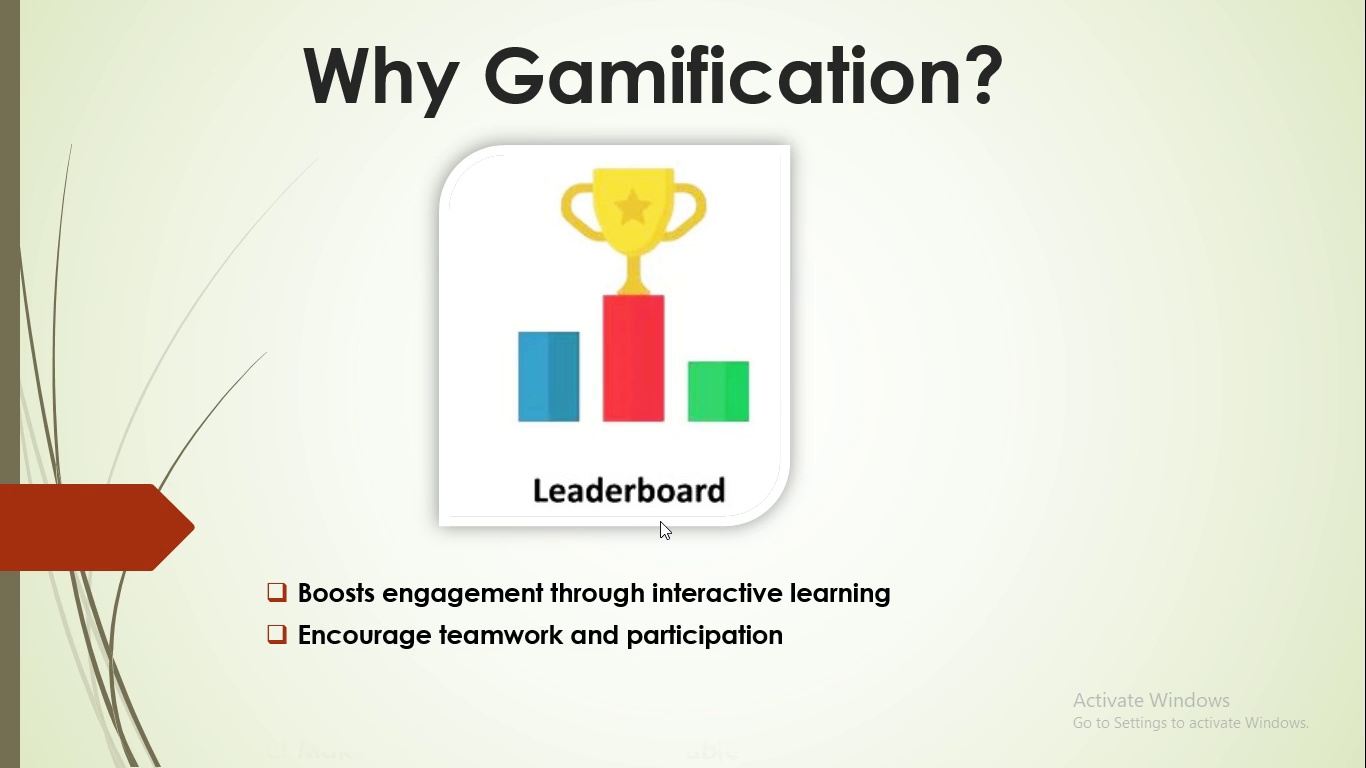 
left_click([660, 521])
 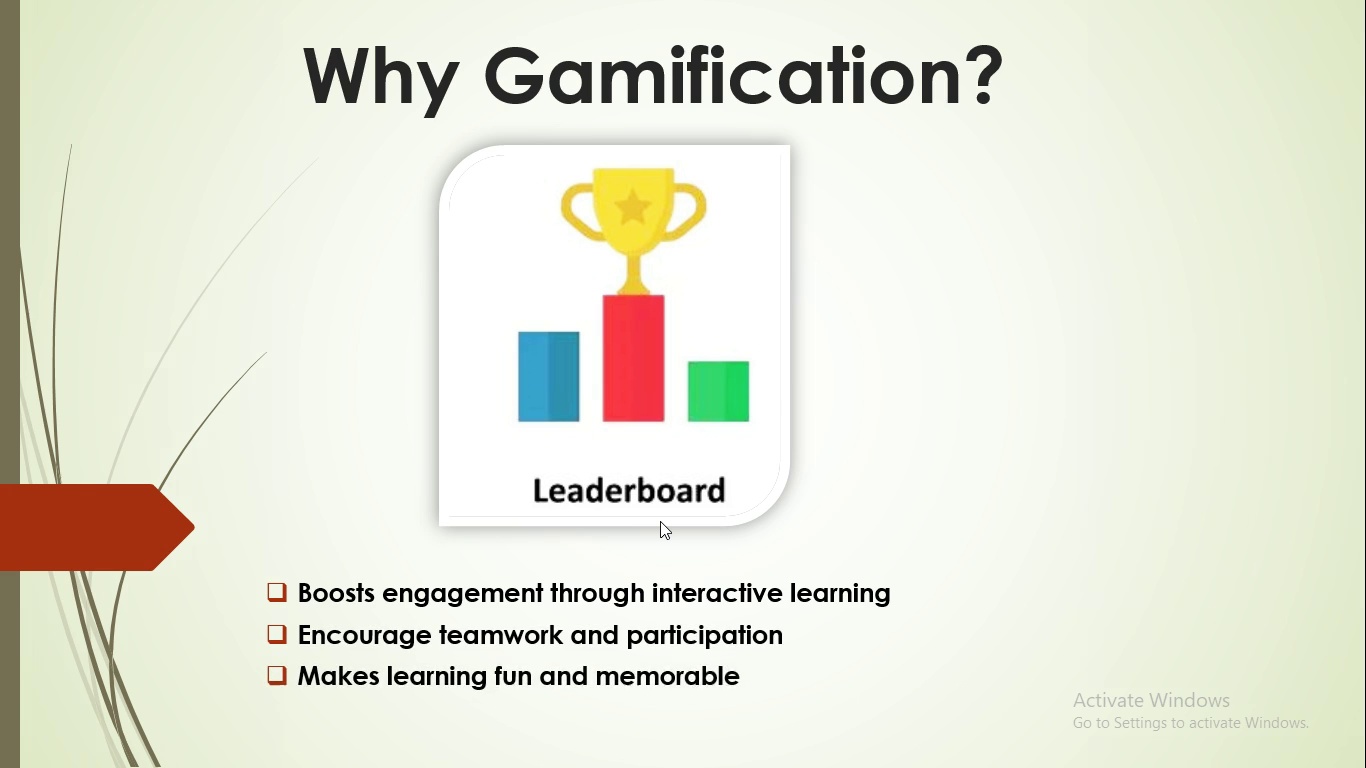 
left_click([660, 521])
 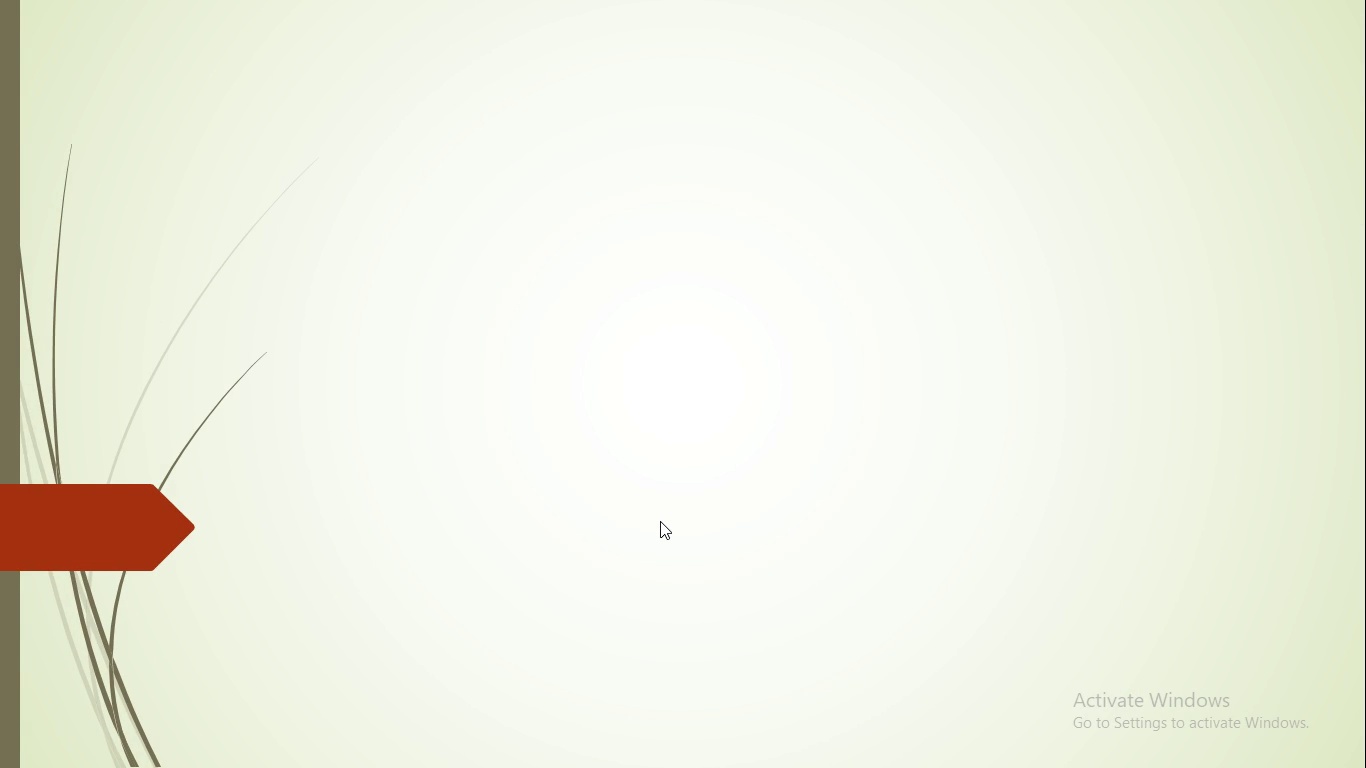 
left_click([660, 521])
 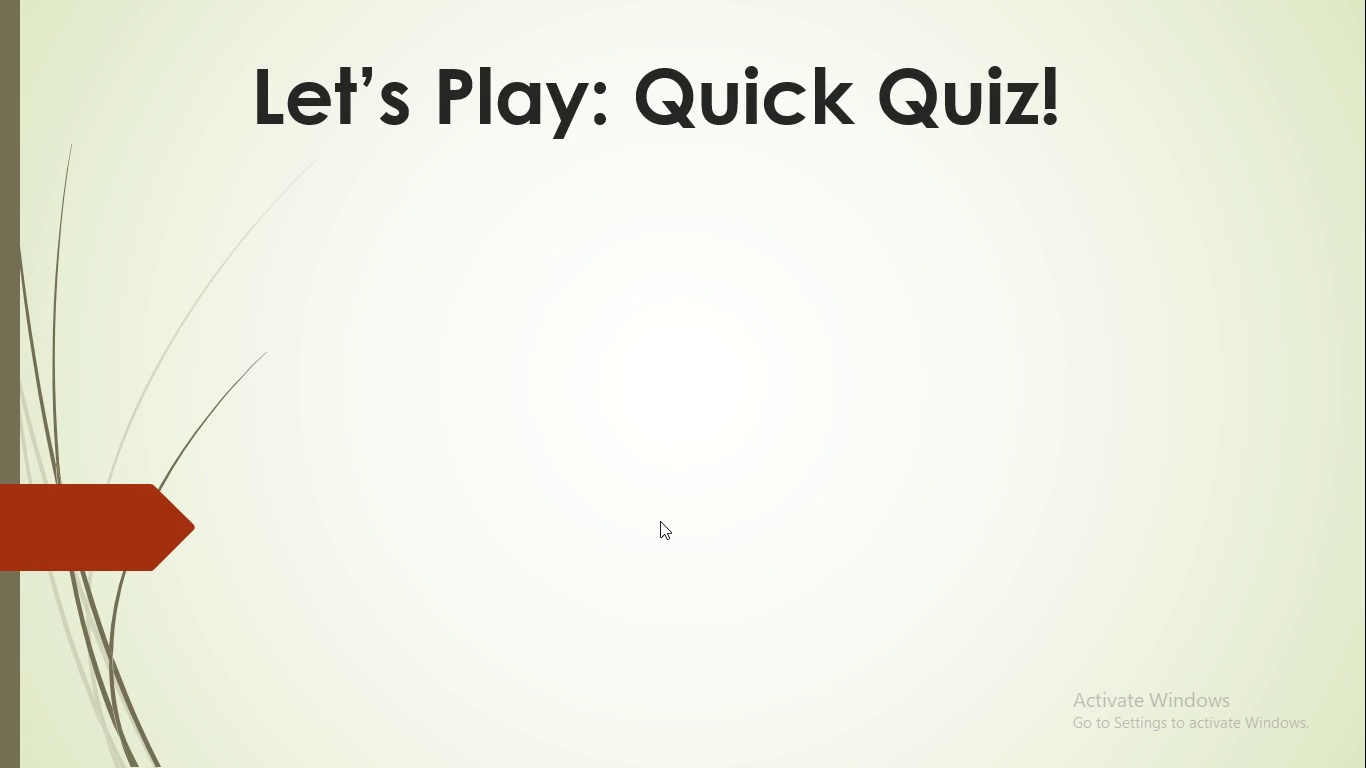 
left_click([660, 521])
 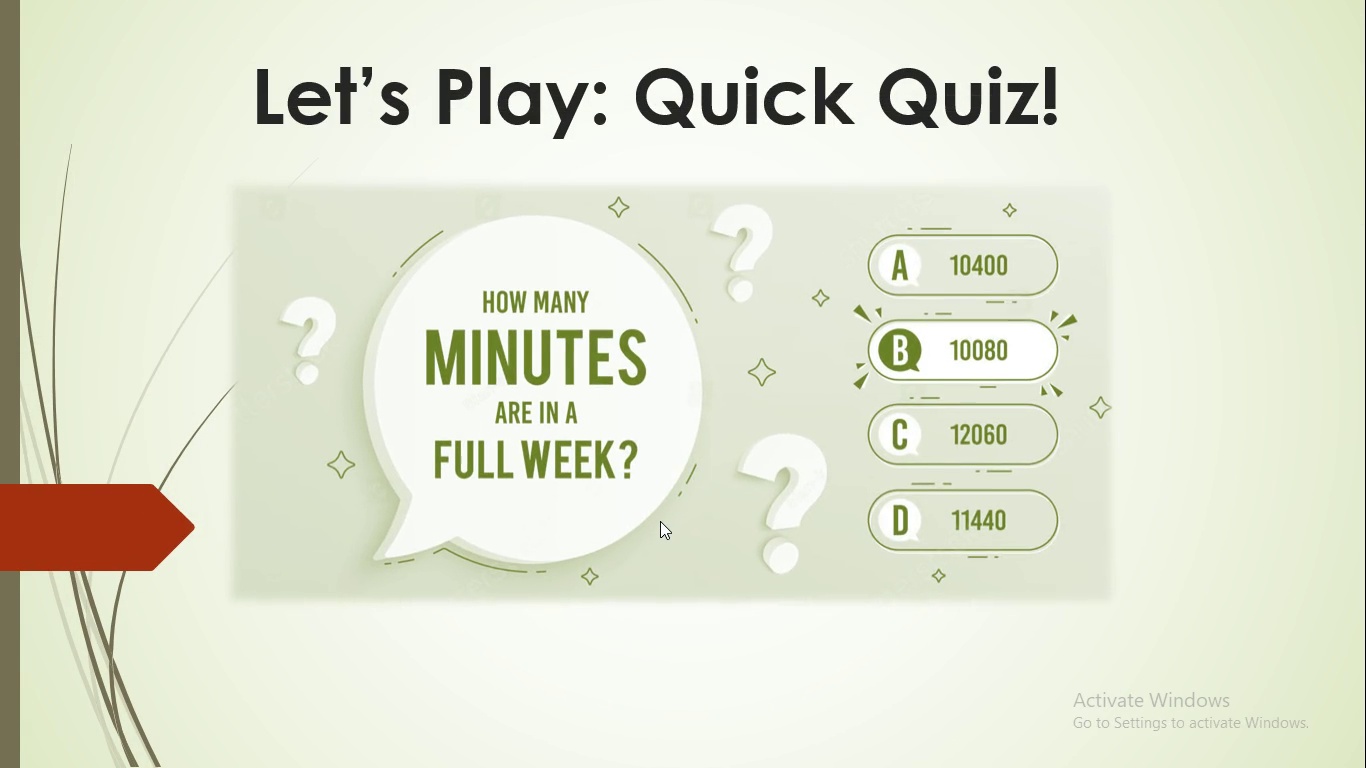 
left_click([660, 521])
 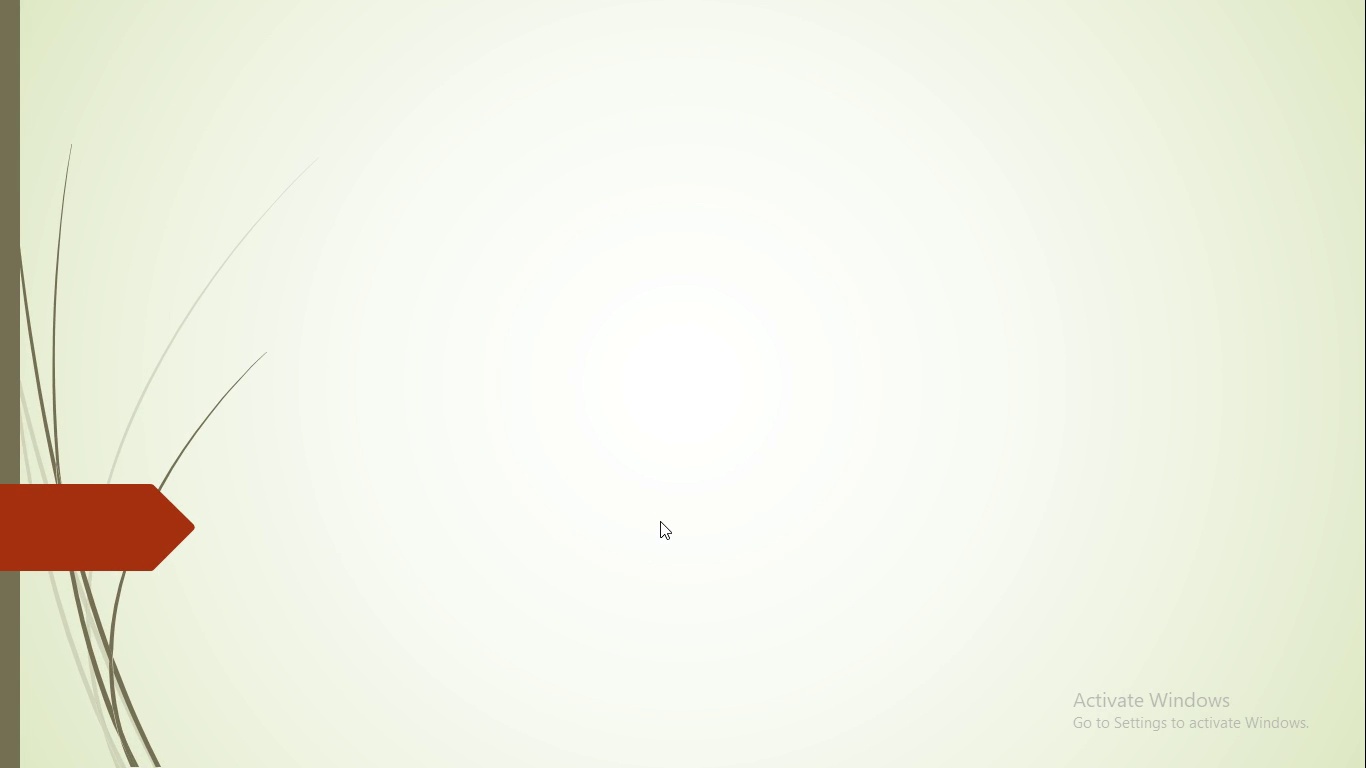 
wait(5.58)
 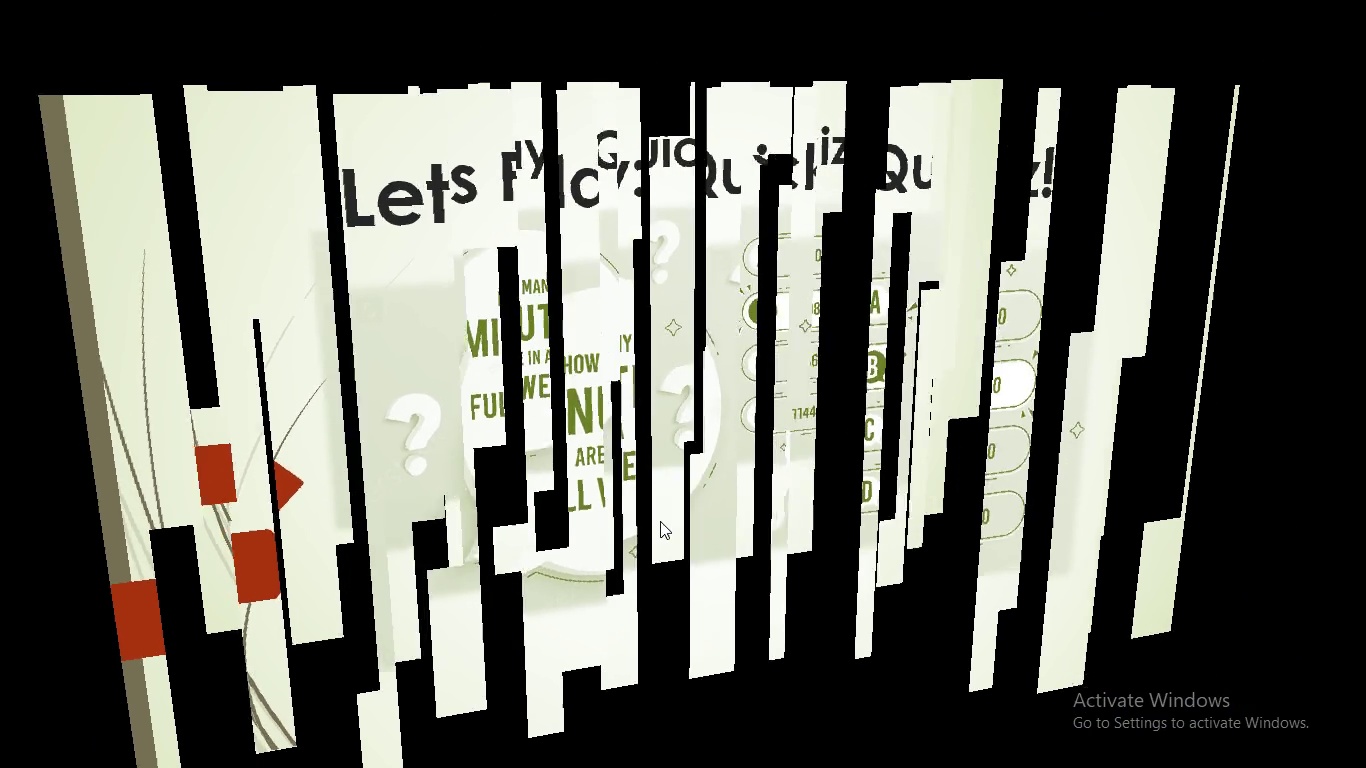 
left_click([660, 521])
 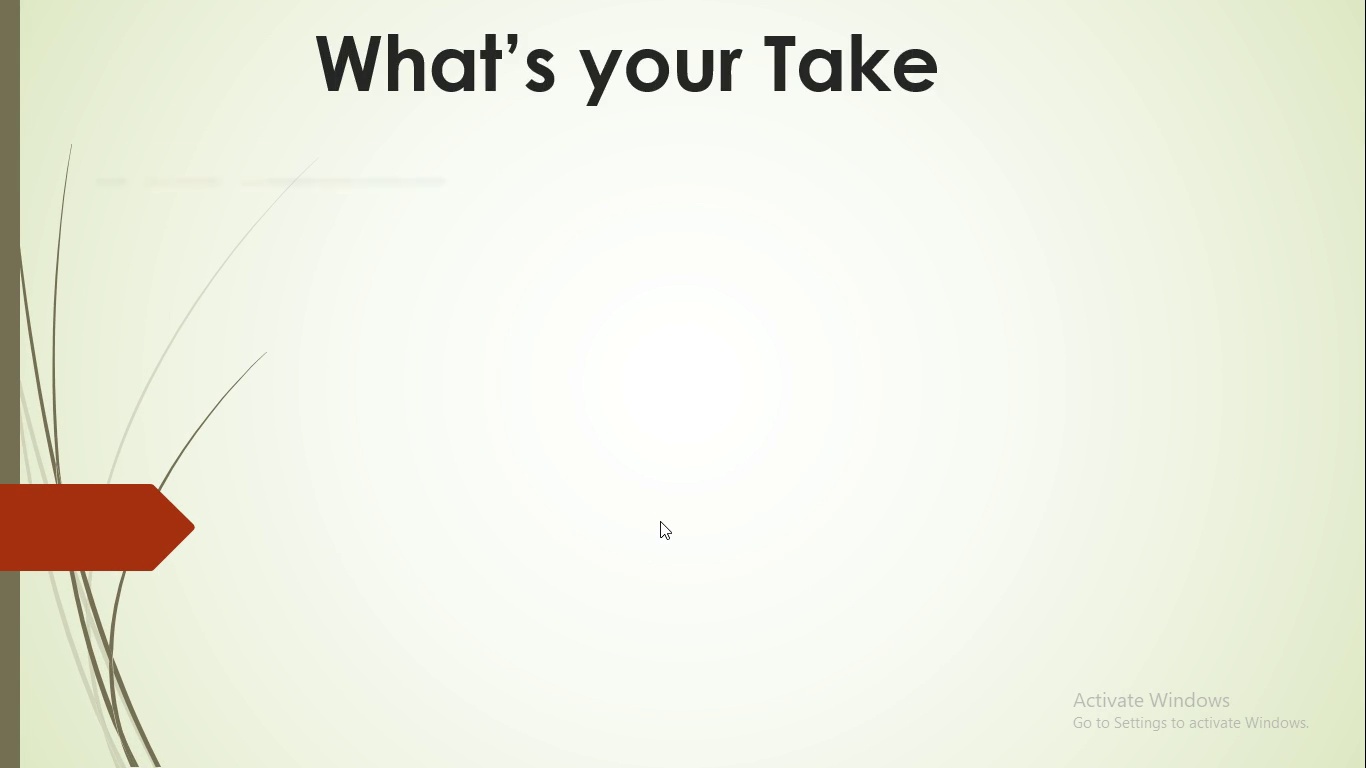 
left_click([660, 521])
 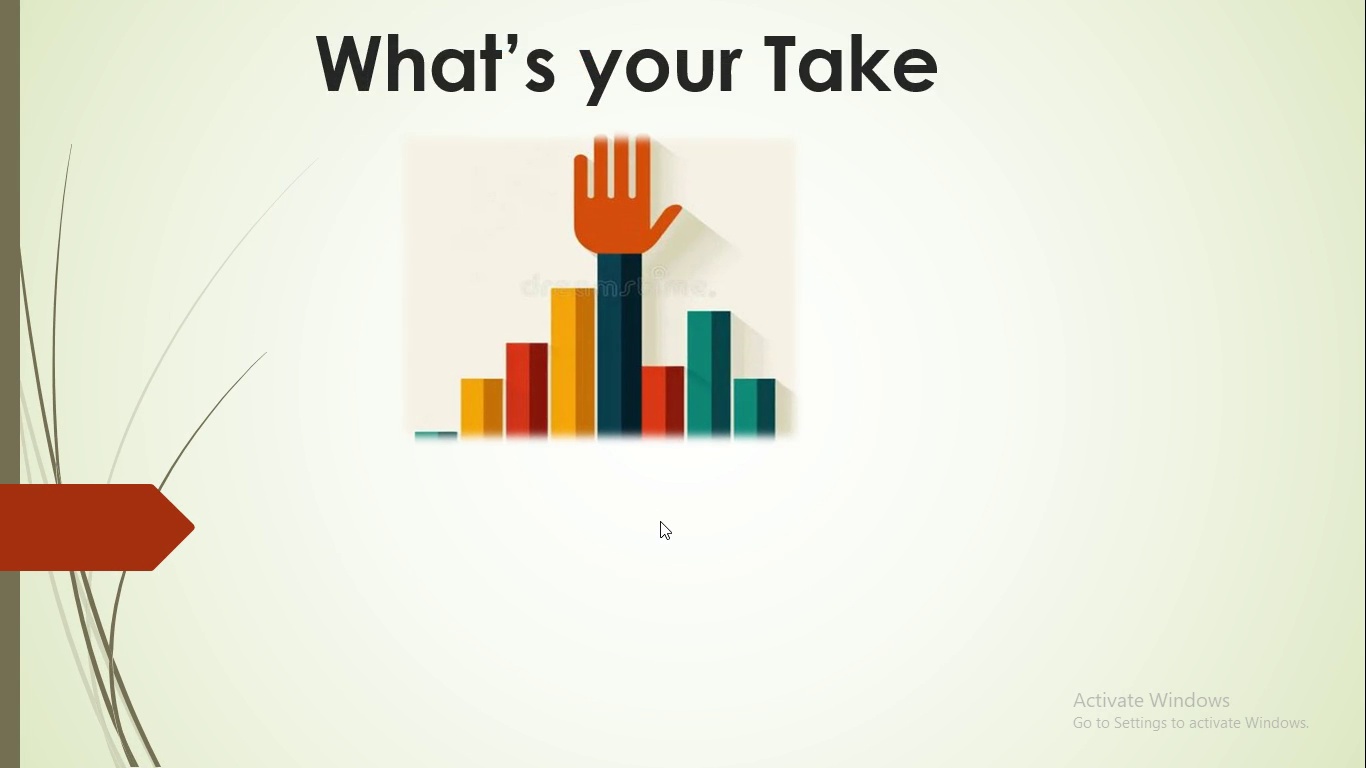 
left_click([660, 521])
 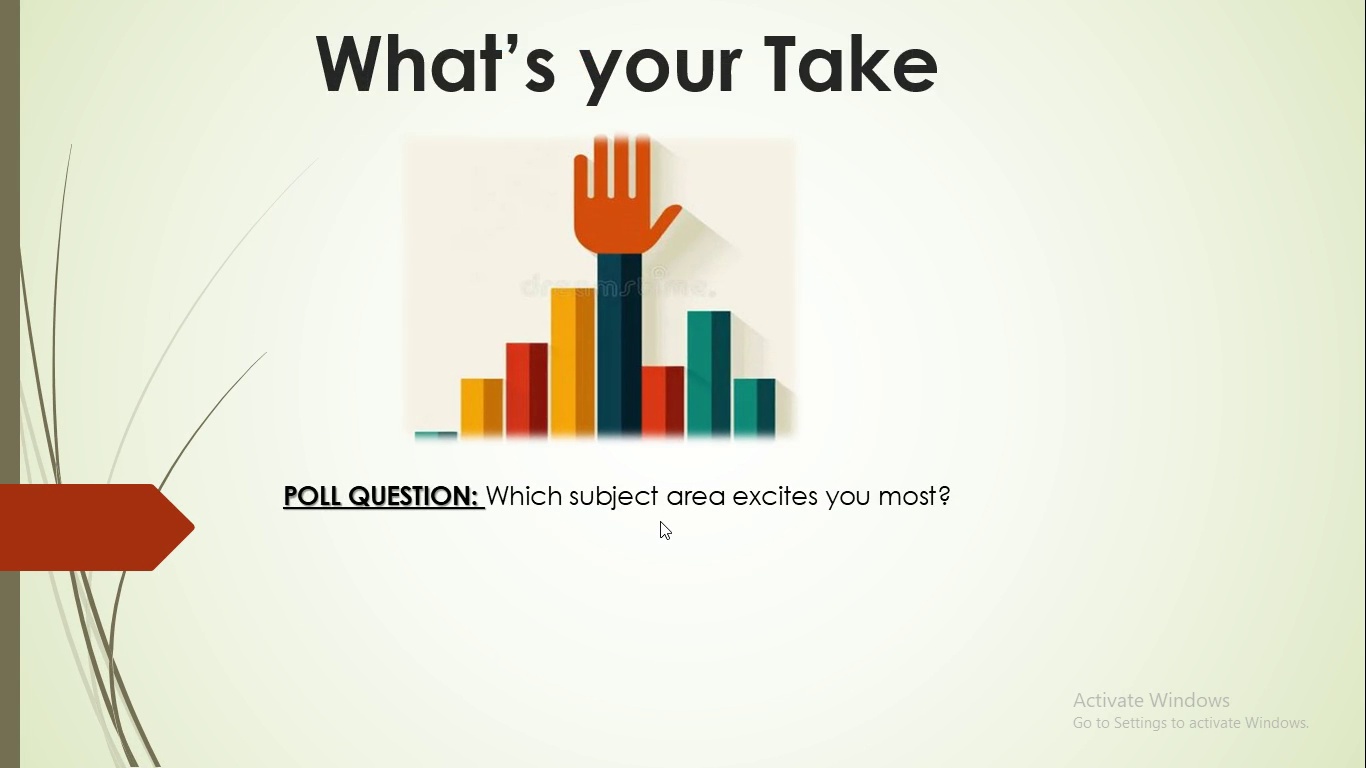 
left_click([660, 521])
 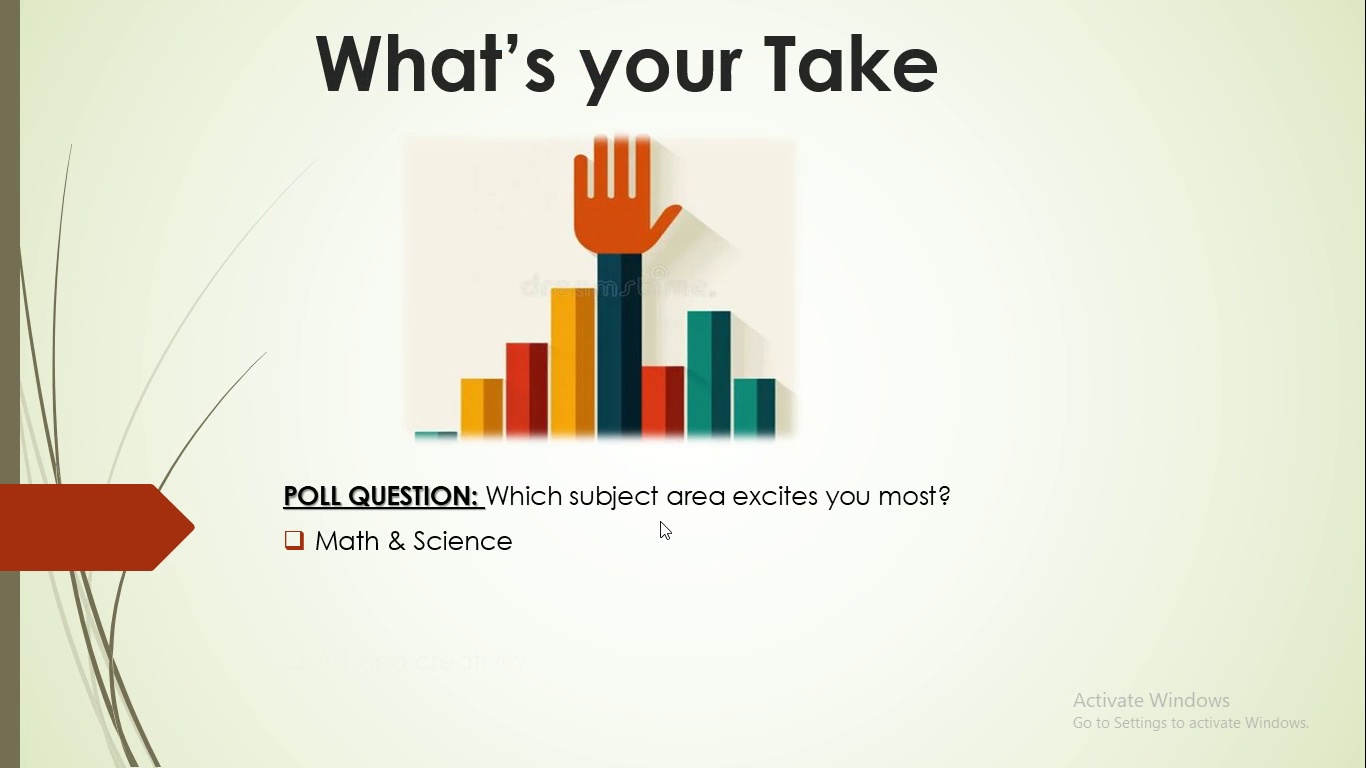 
left_click([660, 521])
 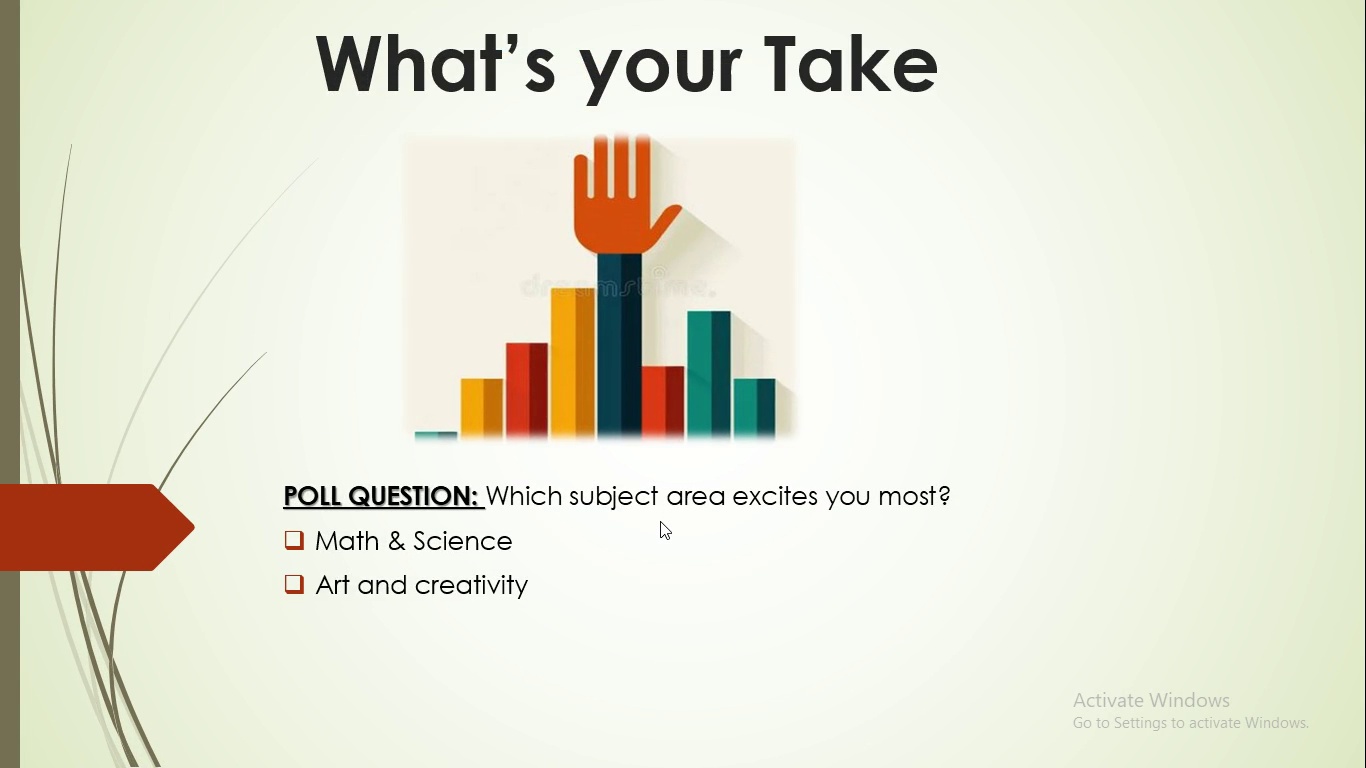 
left_click([660, 521])
 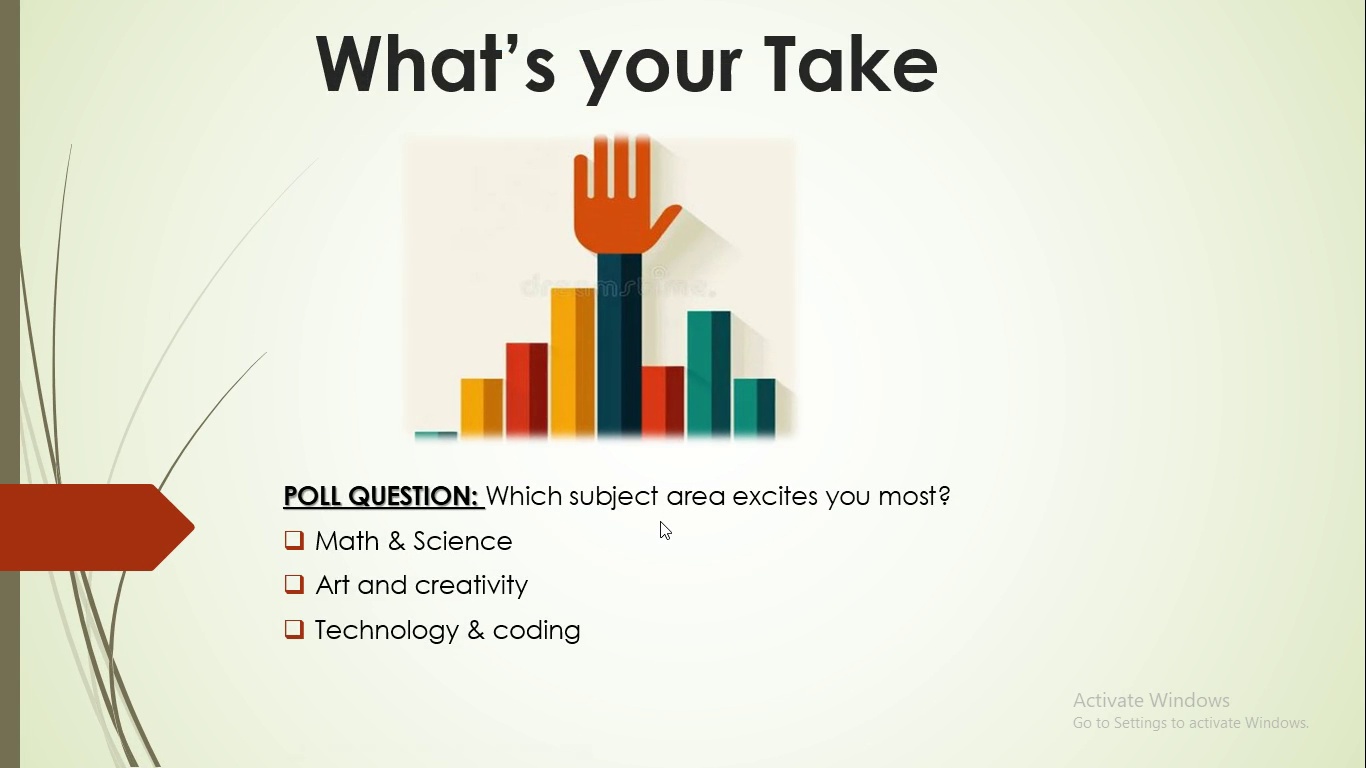 
left_click([660, 521])
 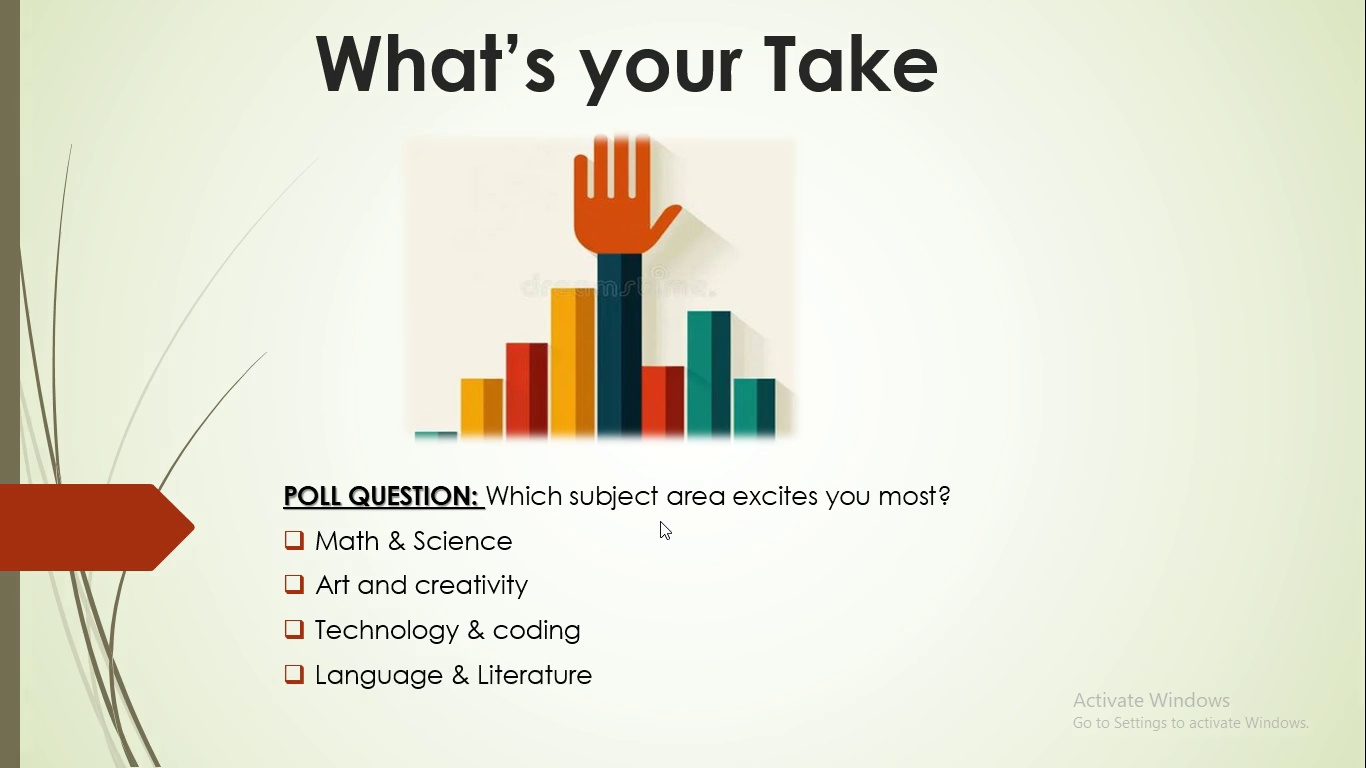 
left_click([660, 521])
 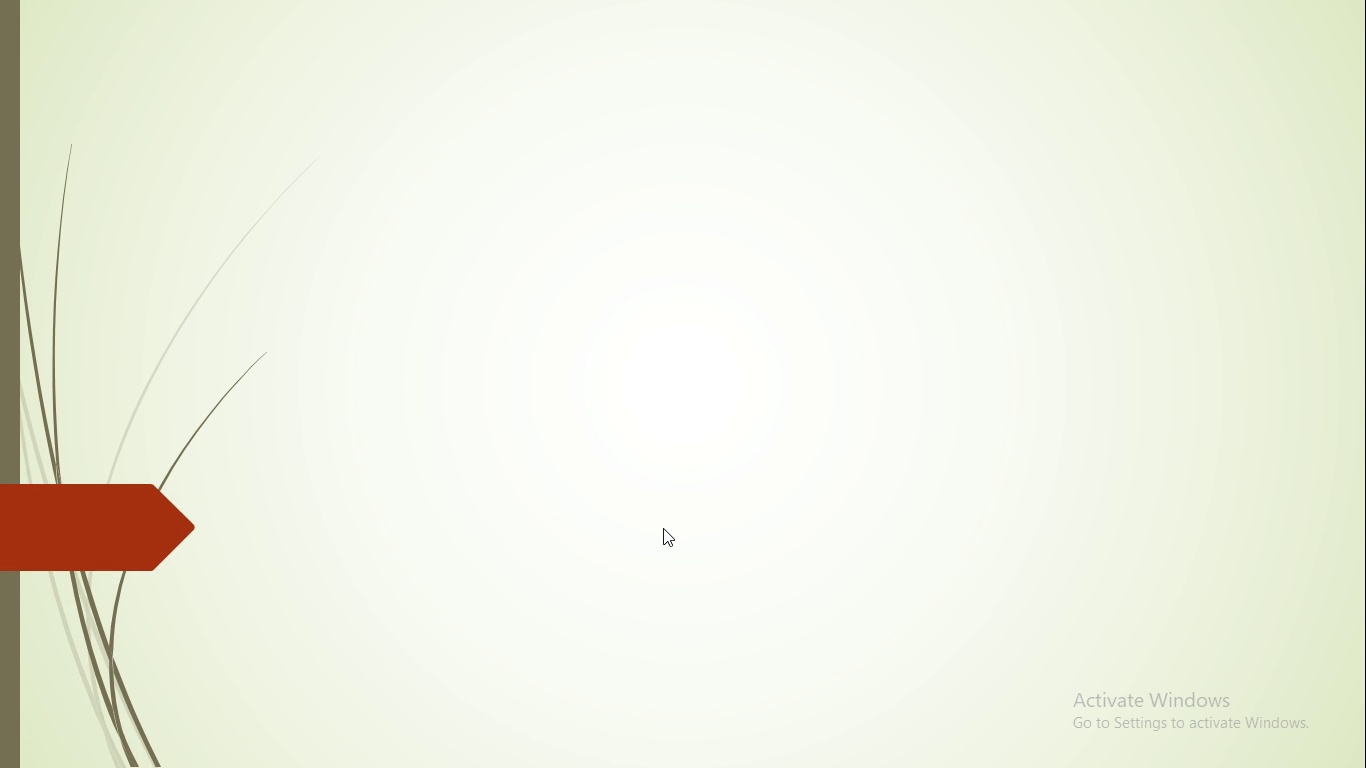 
wait(12.07)
 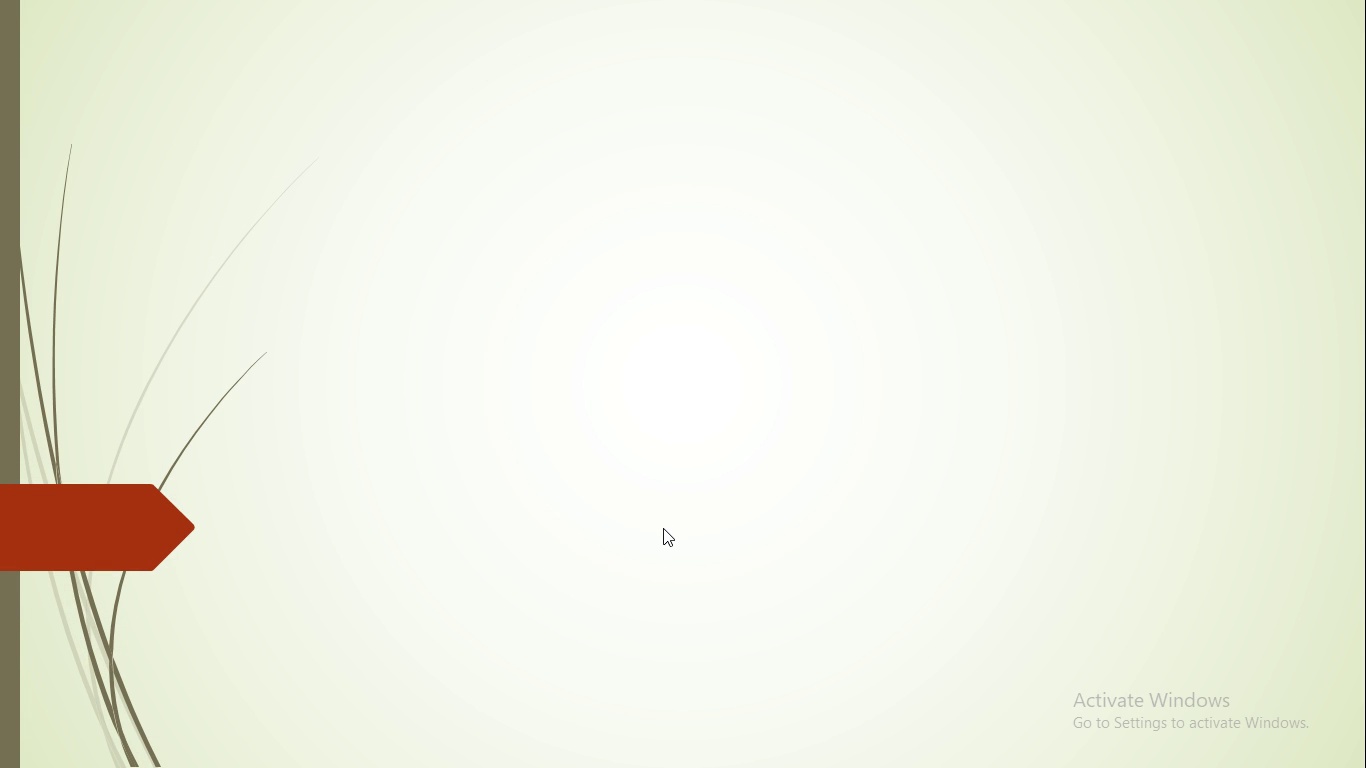 
left_click([788, 506])
 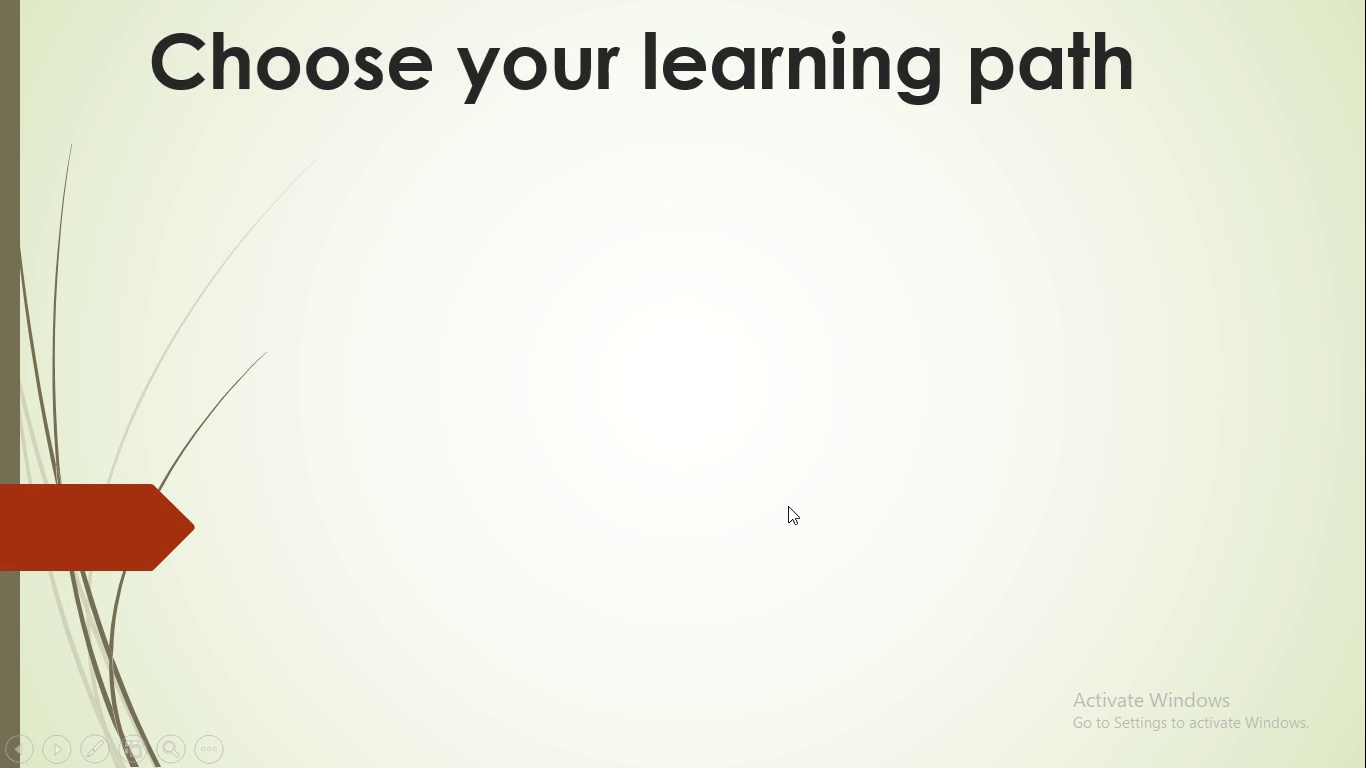 
left_click([788, 506])
 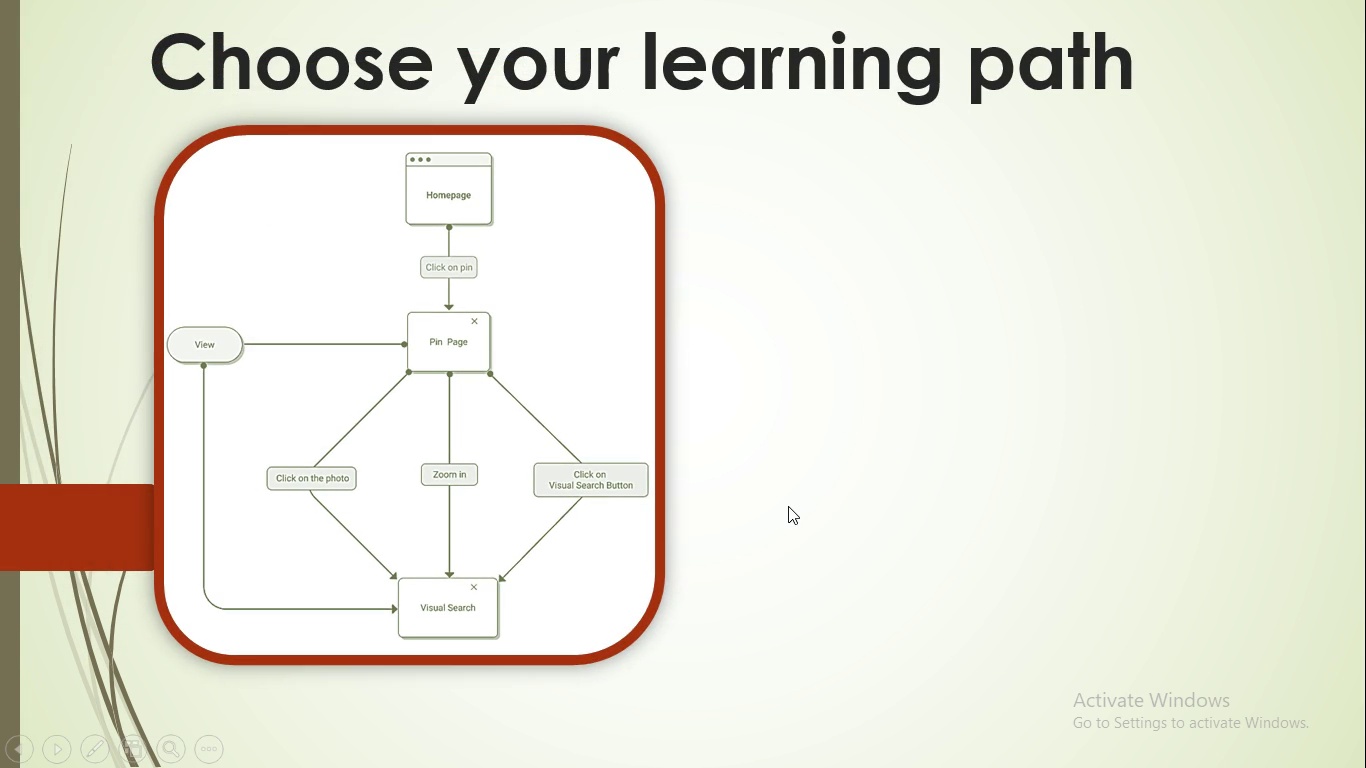 
left_click([788, 506])
 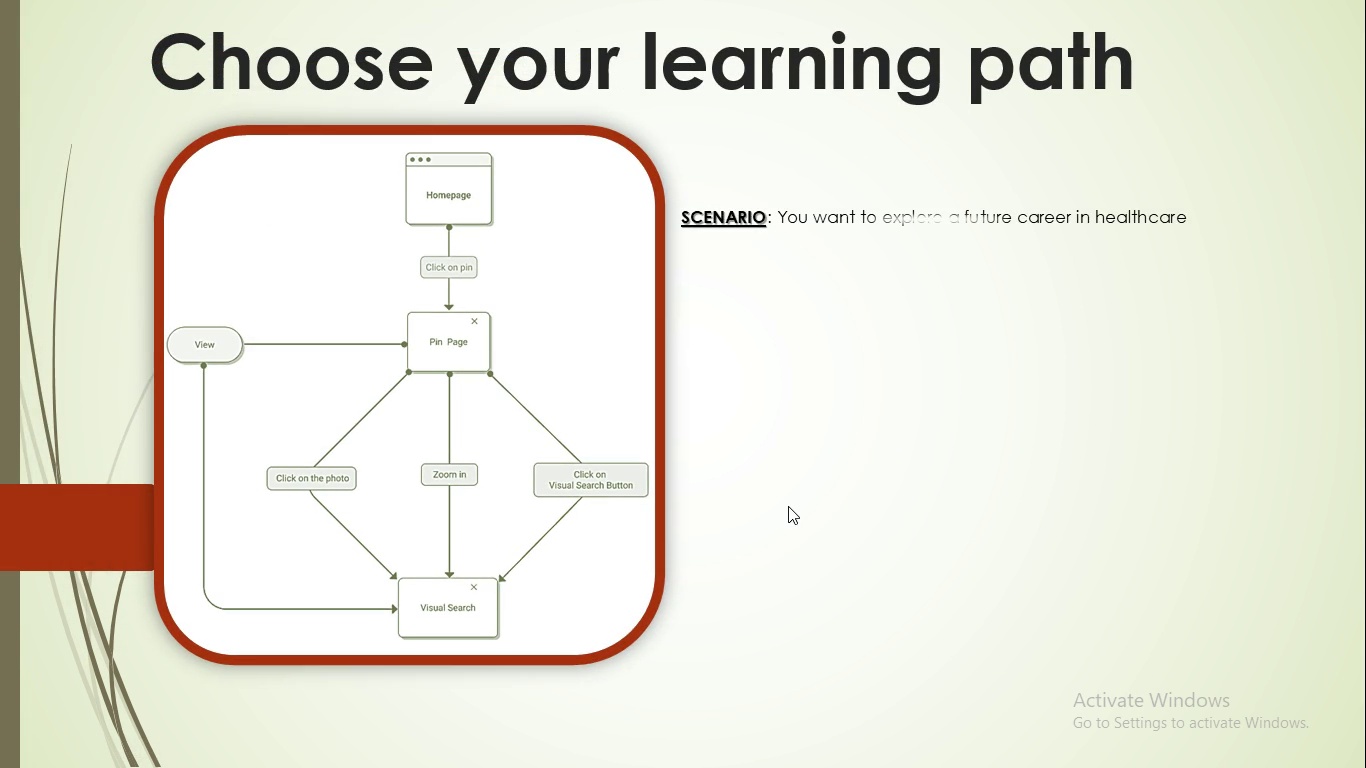 
left_click([788, 506])
 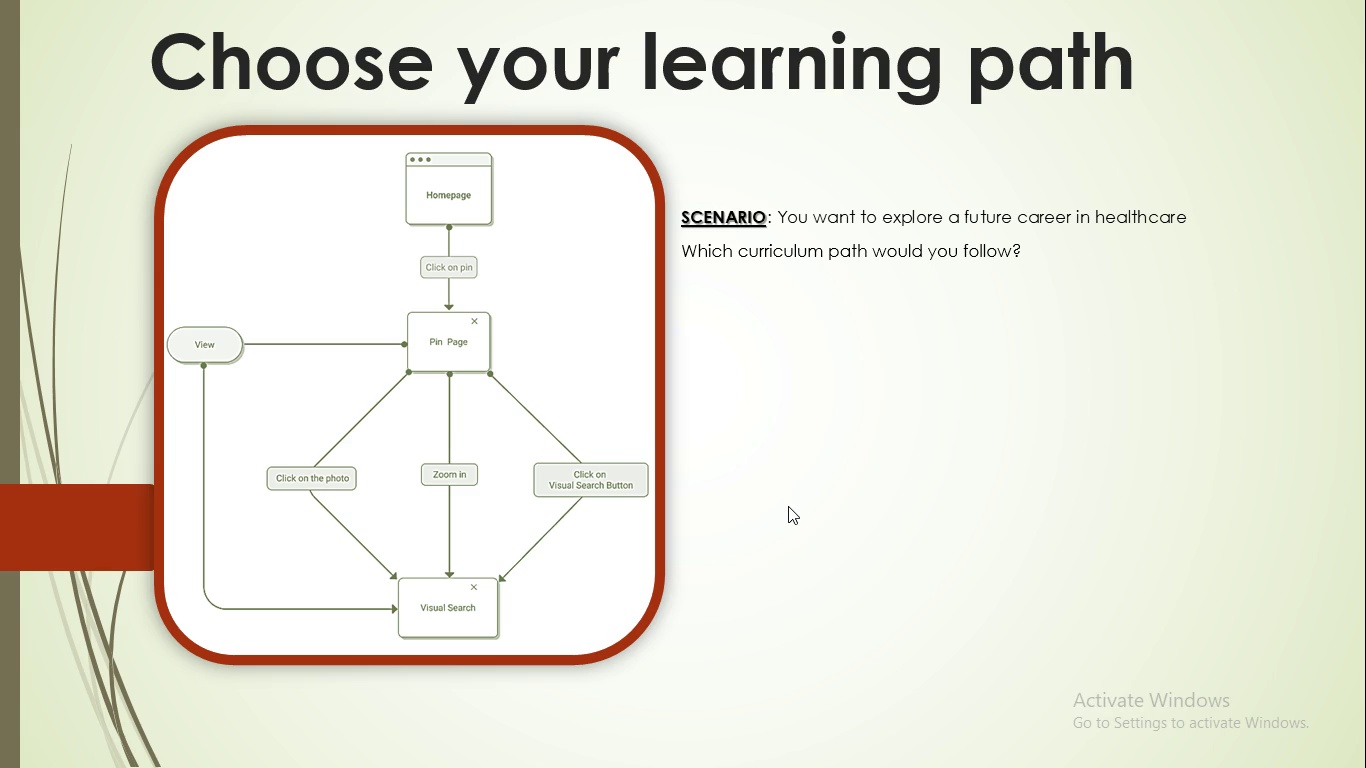 
left_click([788, 506])
 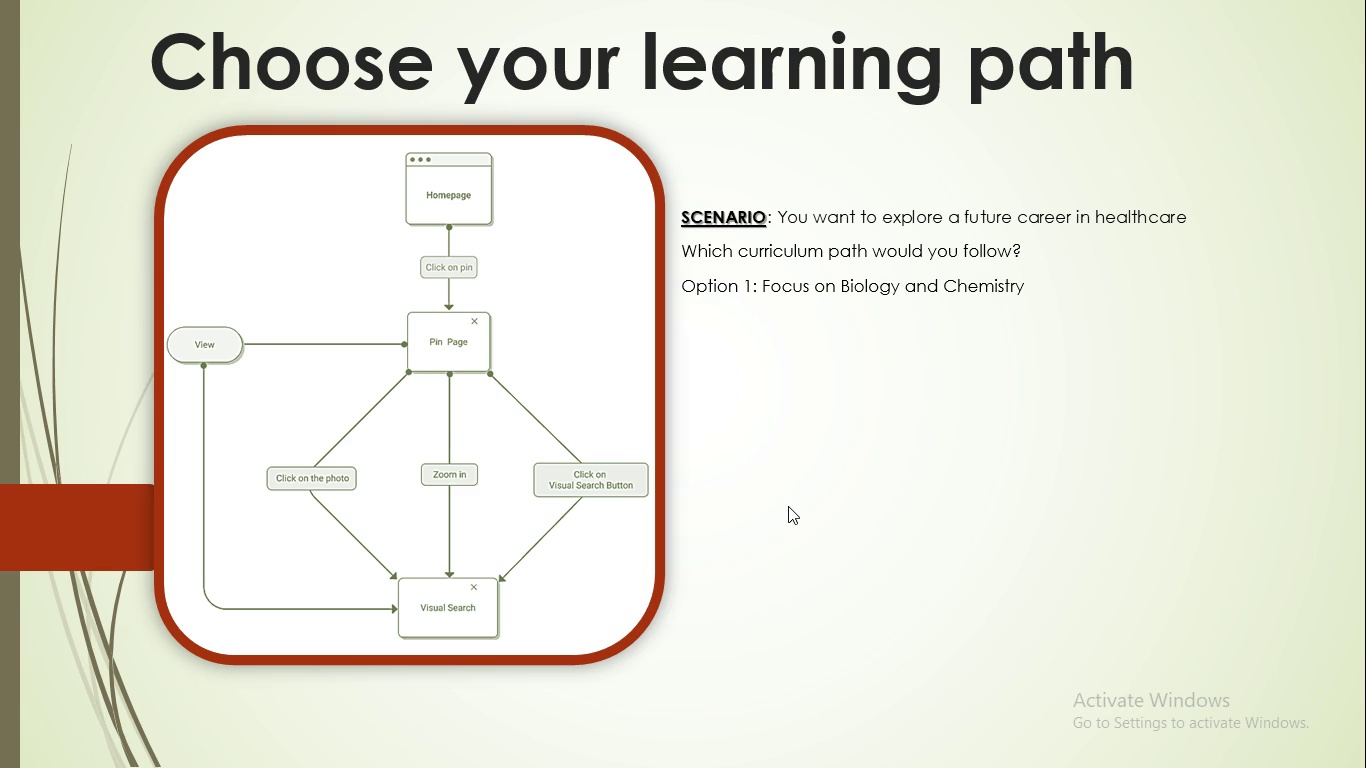 
left_click([788, 506])
 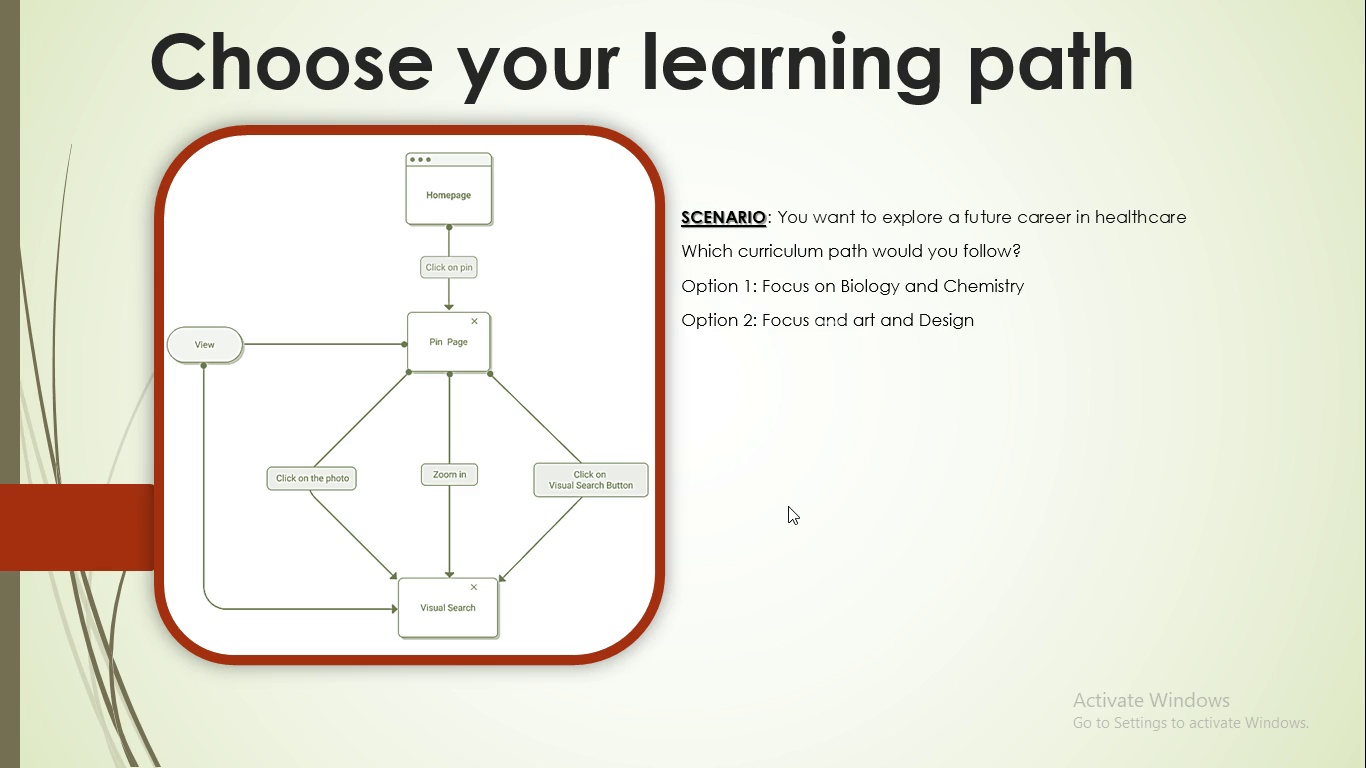 
left_click([788, 506])
 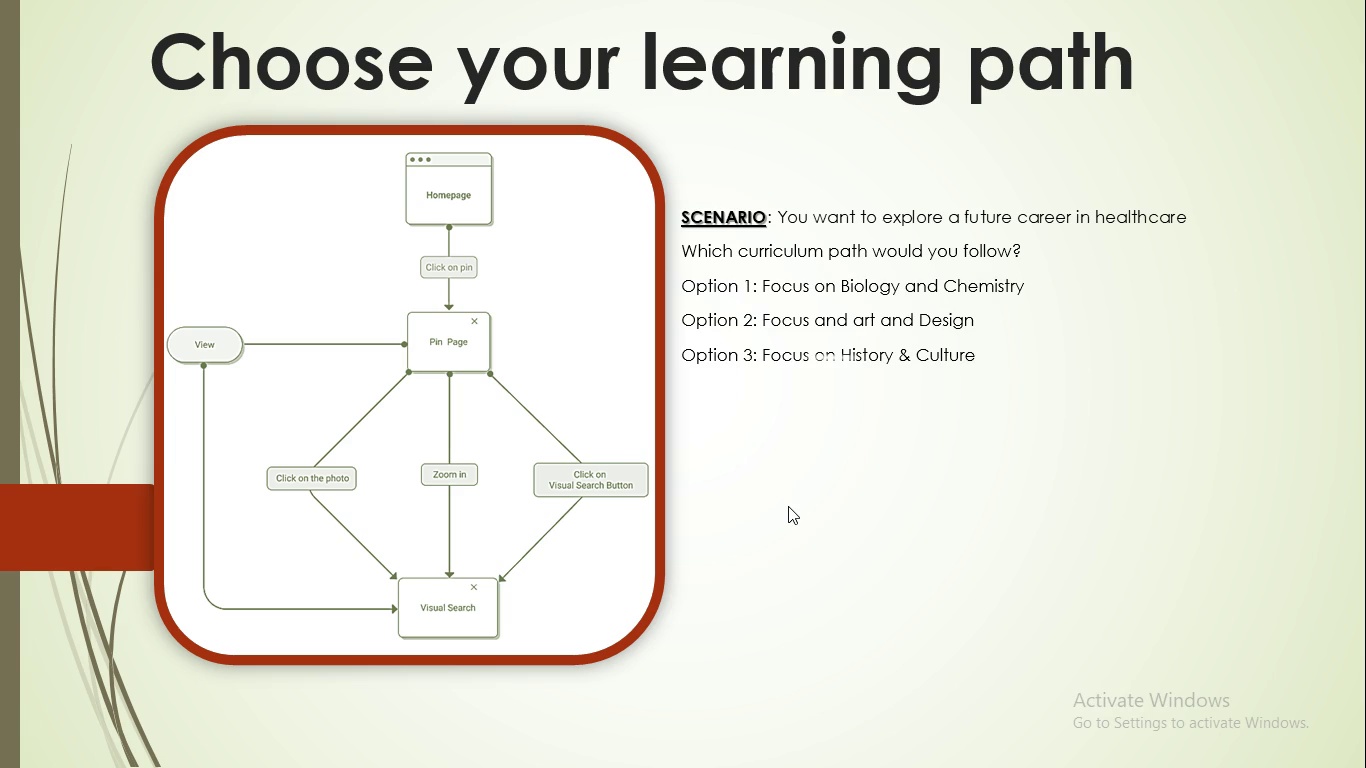 
left_click([788, 506])
 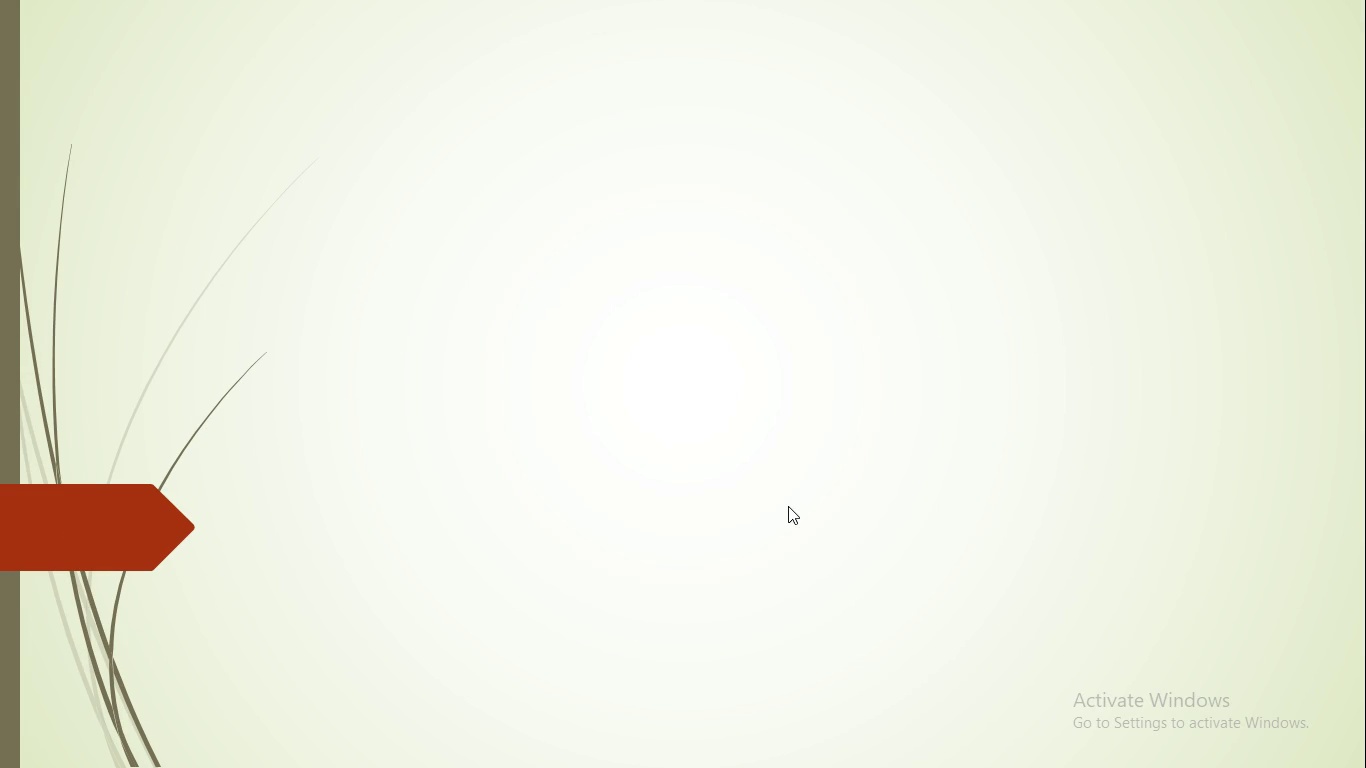 
left_click([788, 506])
 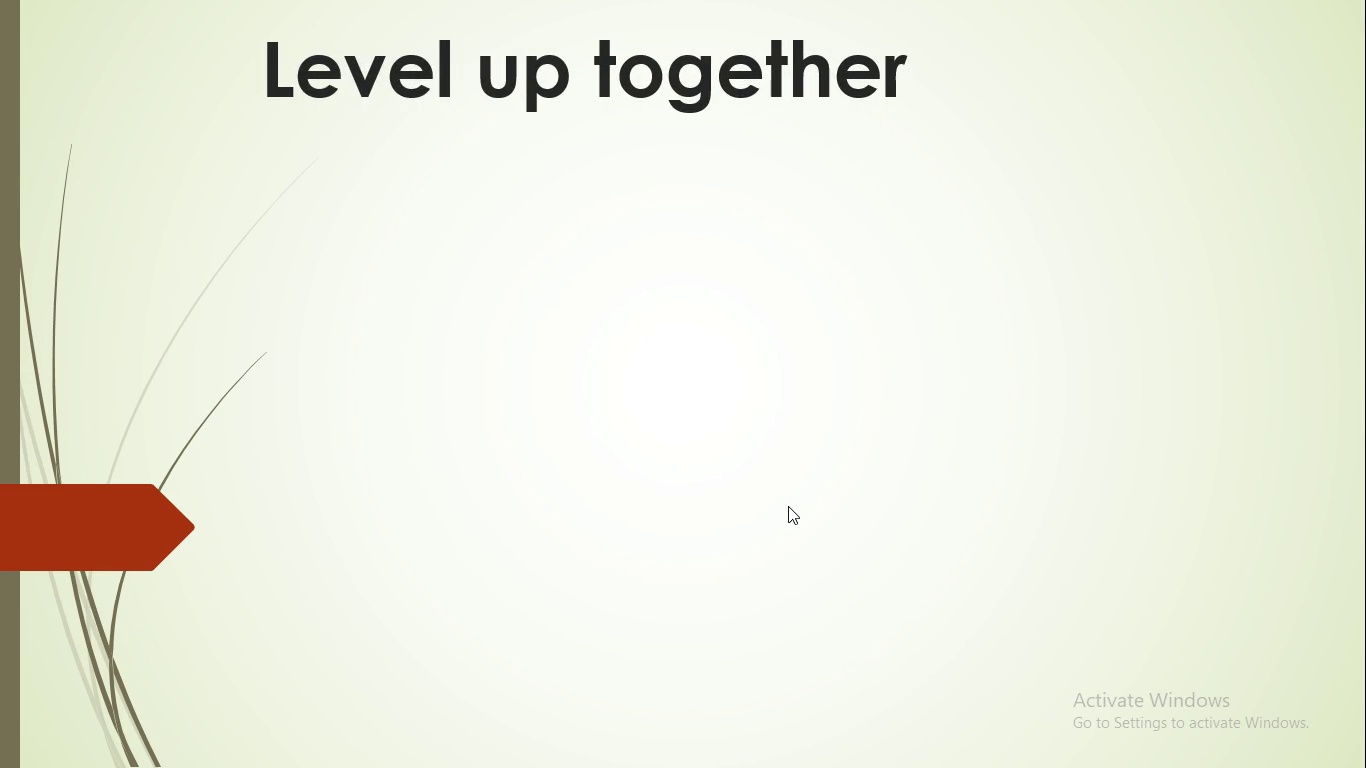 
left_click([788, 506])
 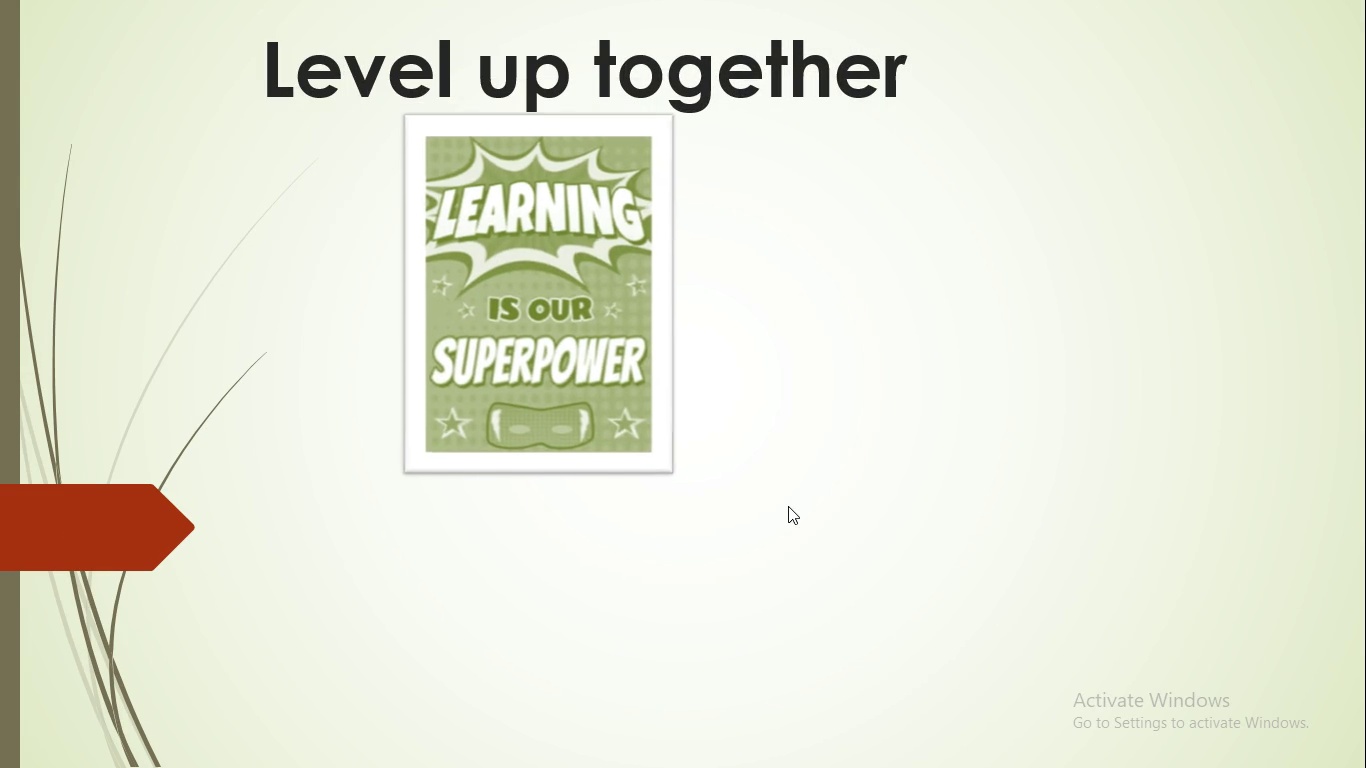 
left_click([788, 506])
 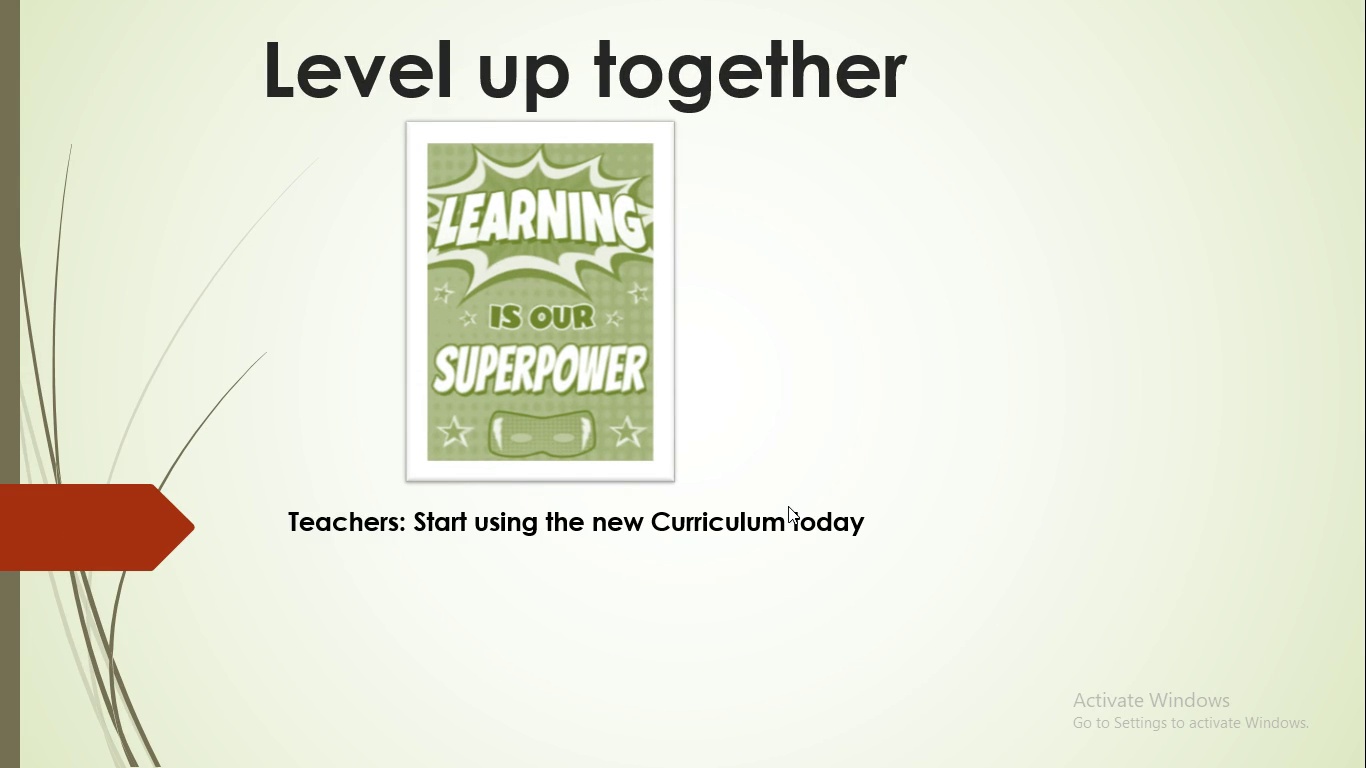 
left_click([788, 506])
 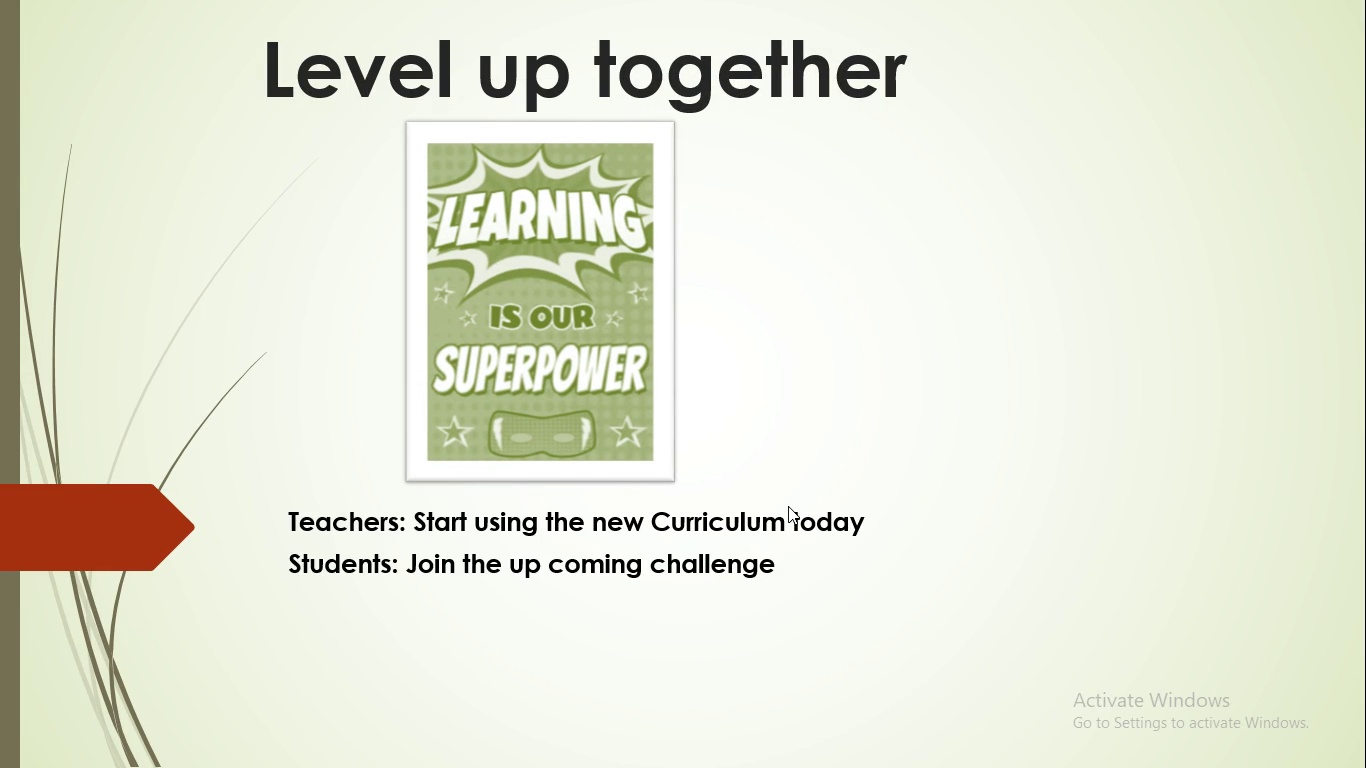 
left_click([788, 506])
 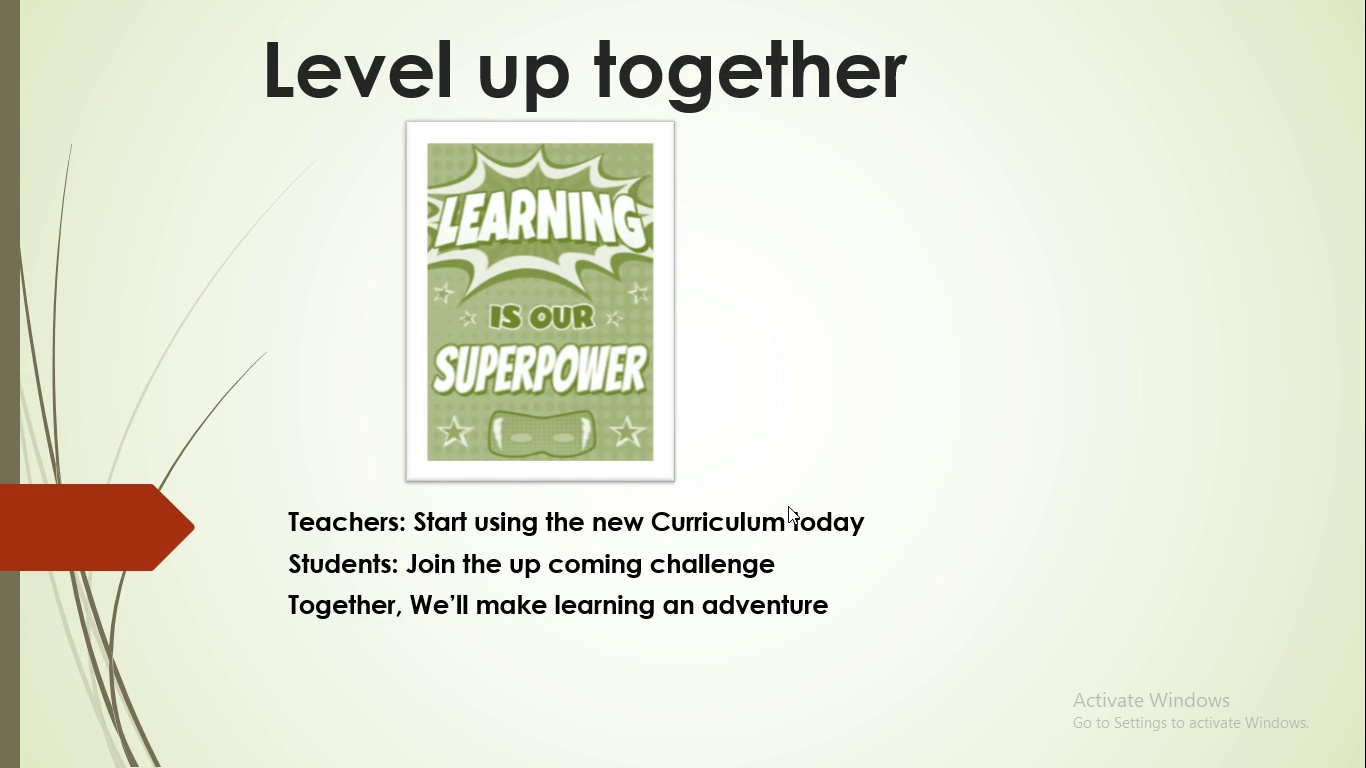 
left_click([788, 506])
 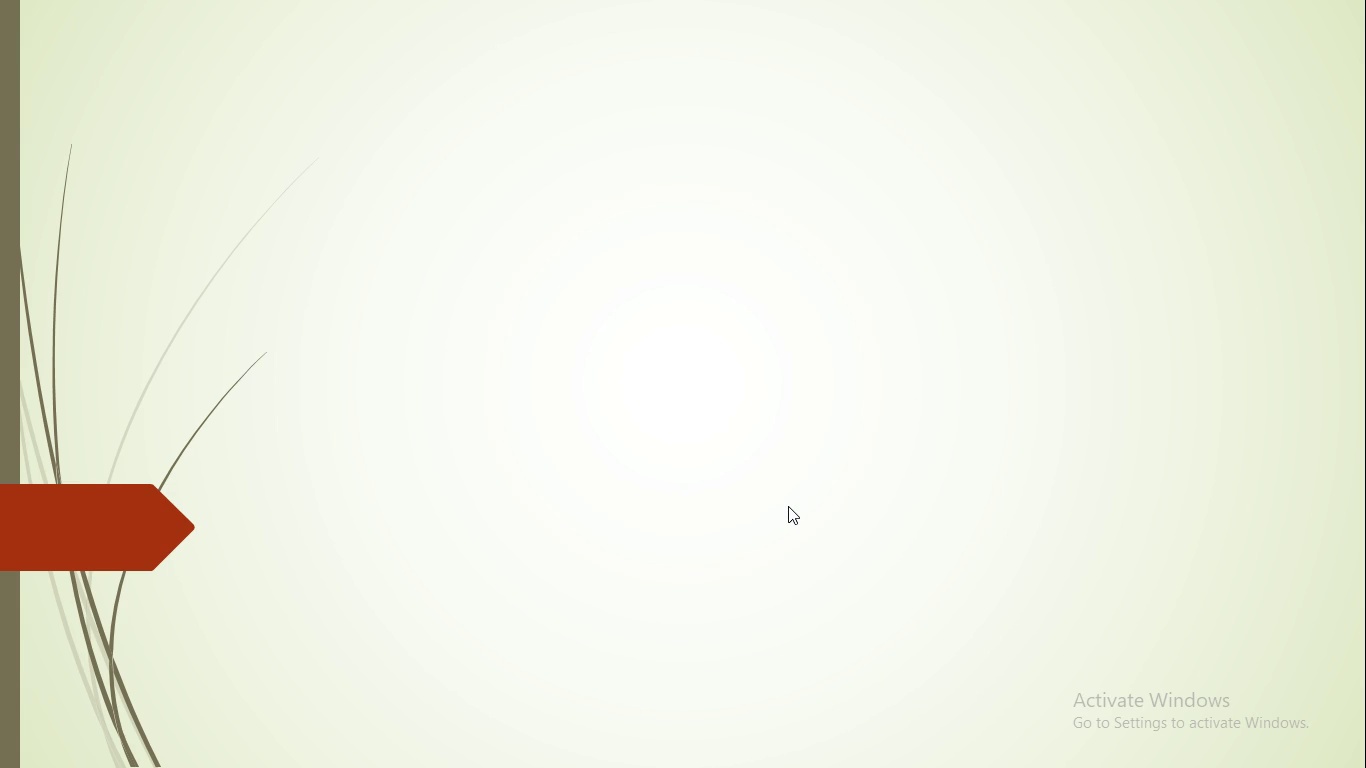 
left_click([788, 506])
 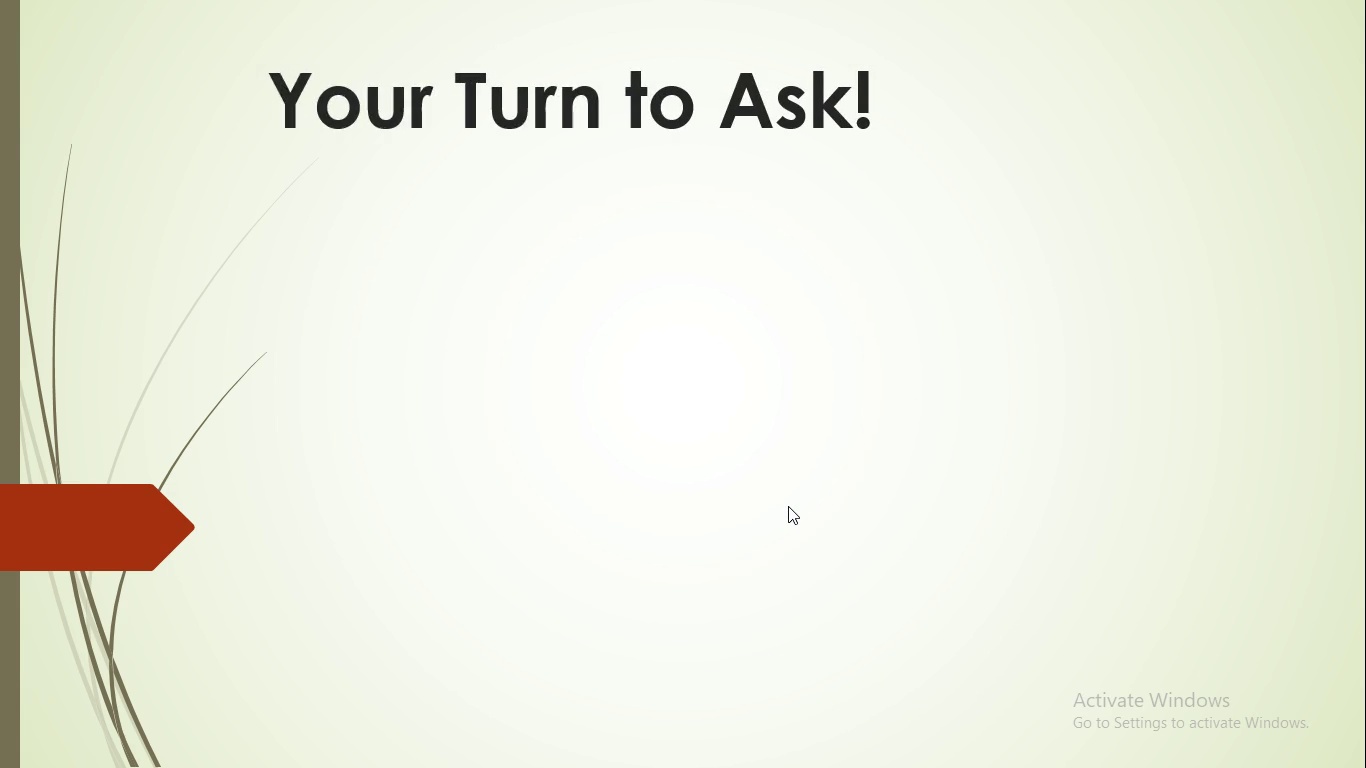 
left_click([788, 506])
 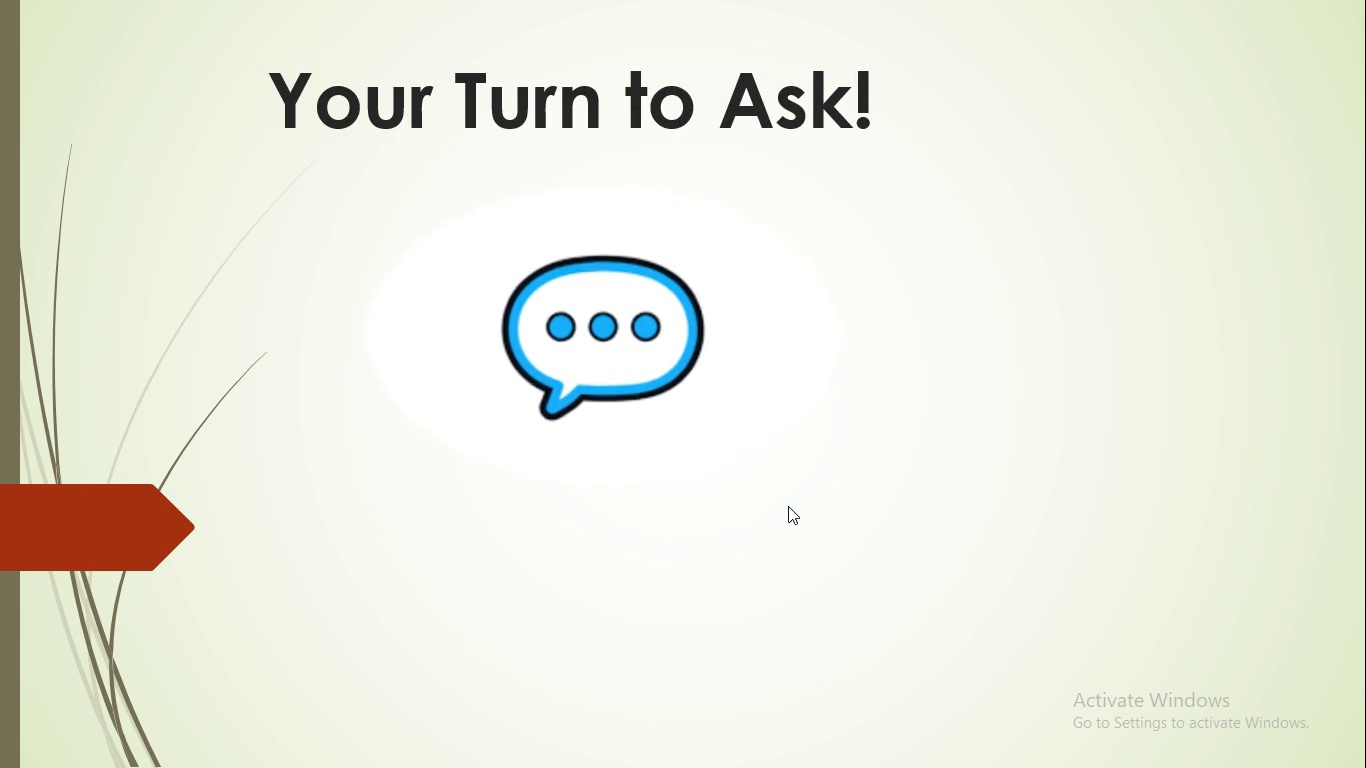 
left_click([788, 506])
 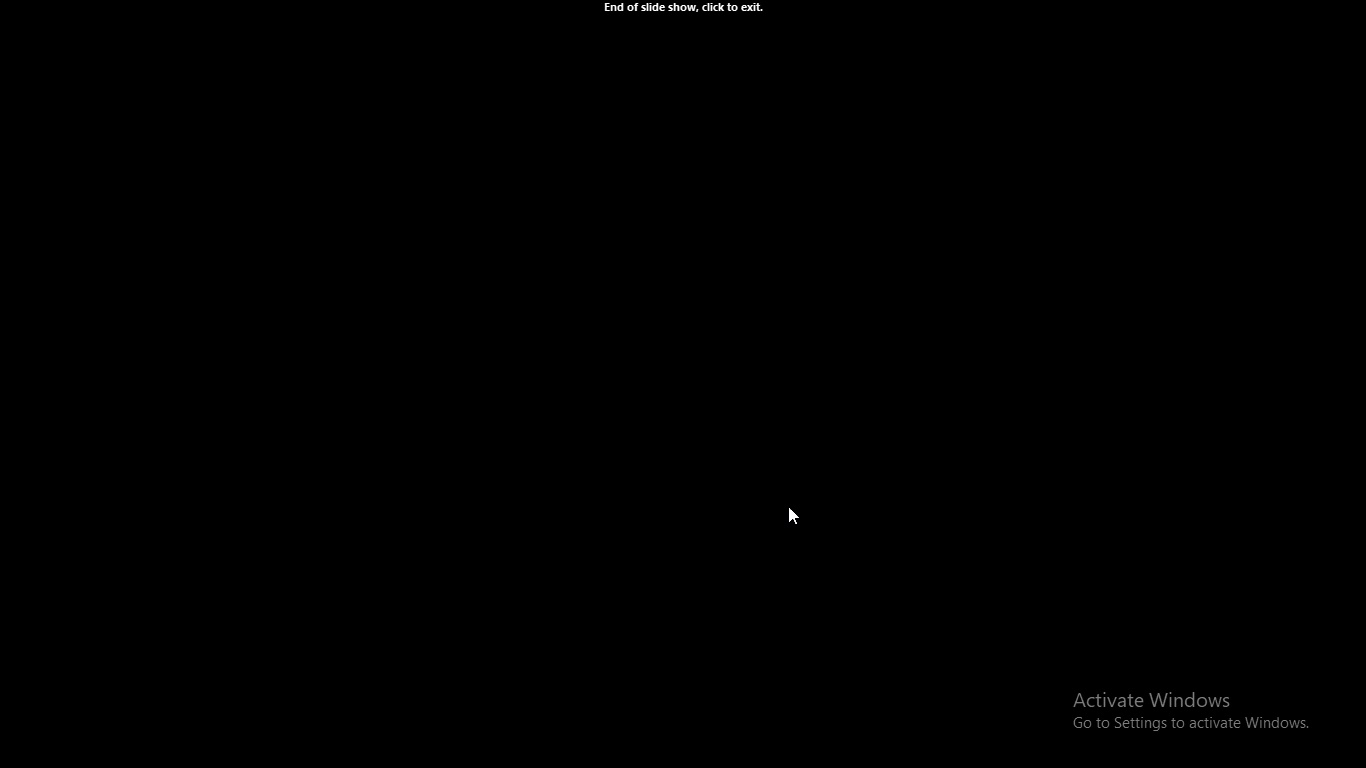 
left_click([788, 506])
 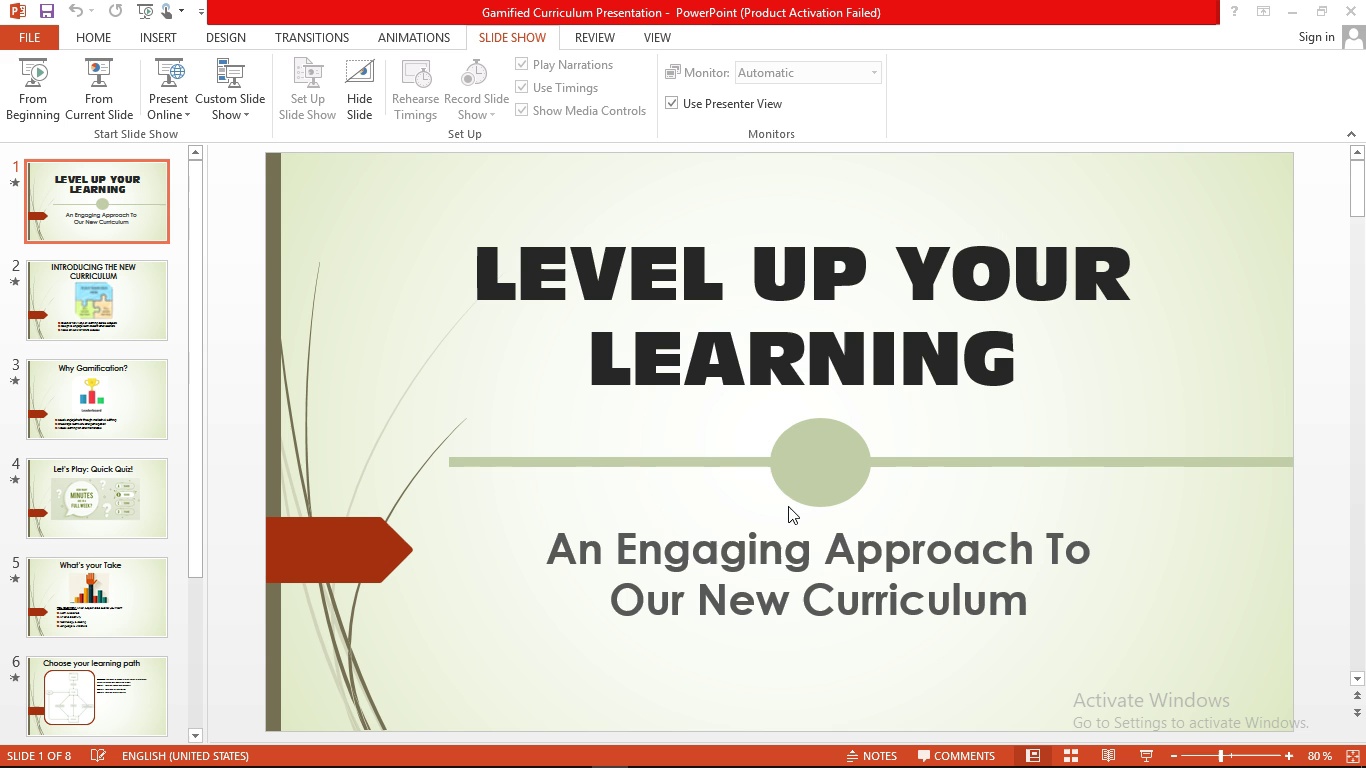 
left_click([788, 506])